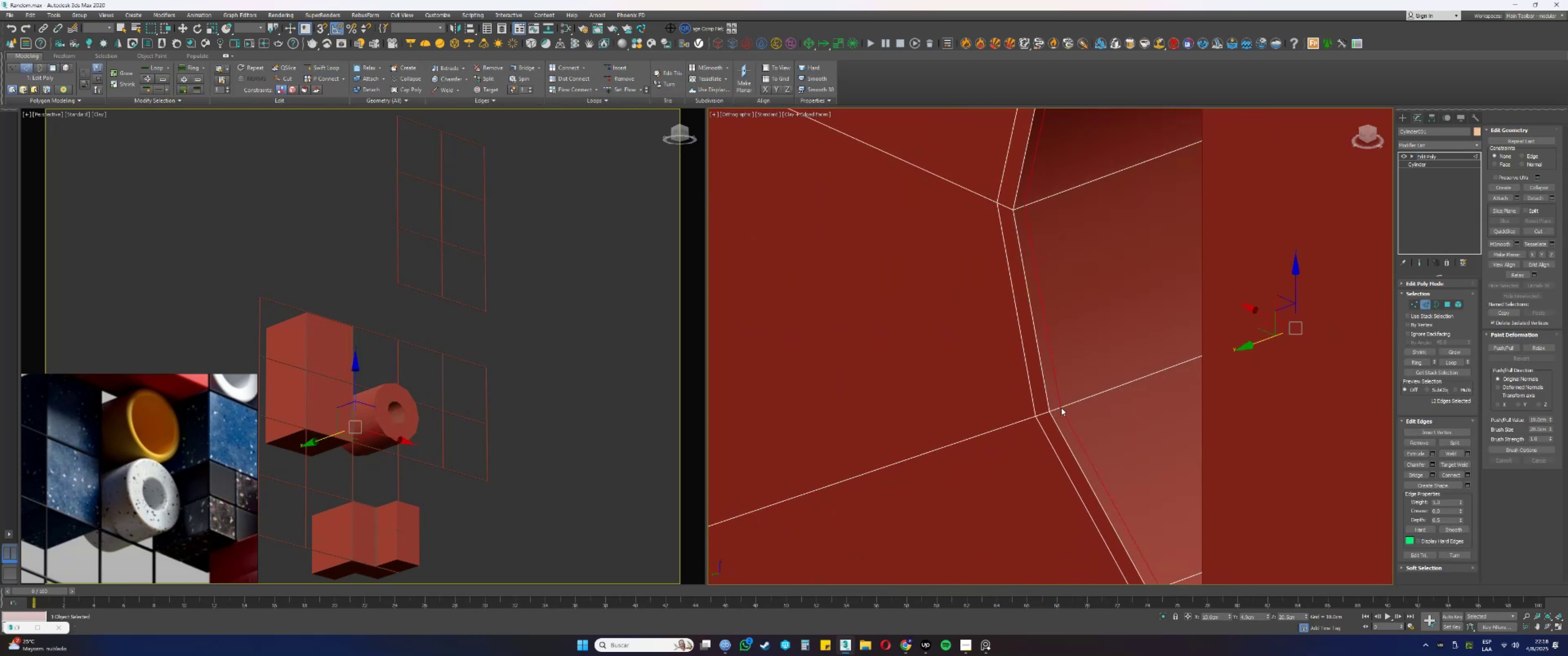 
scroll: coordinate [1066, 410], scroll_direction: down, amount: 13.0
 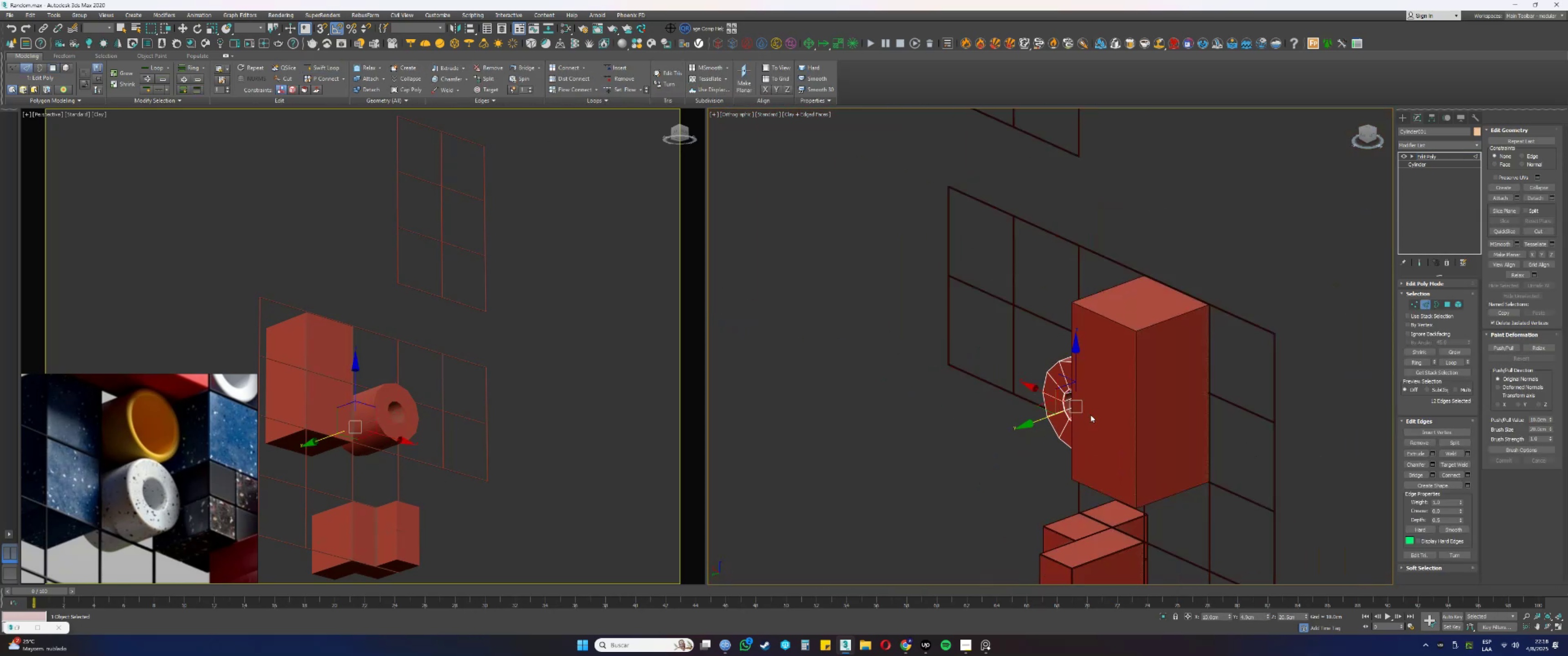 
hold_key(key=AltLeft, duration=0.59)
scroll: coordinate [1073, 439], scroll_direction: up, amount: 3.0
 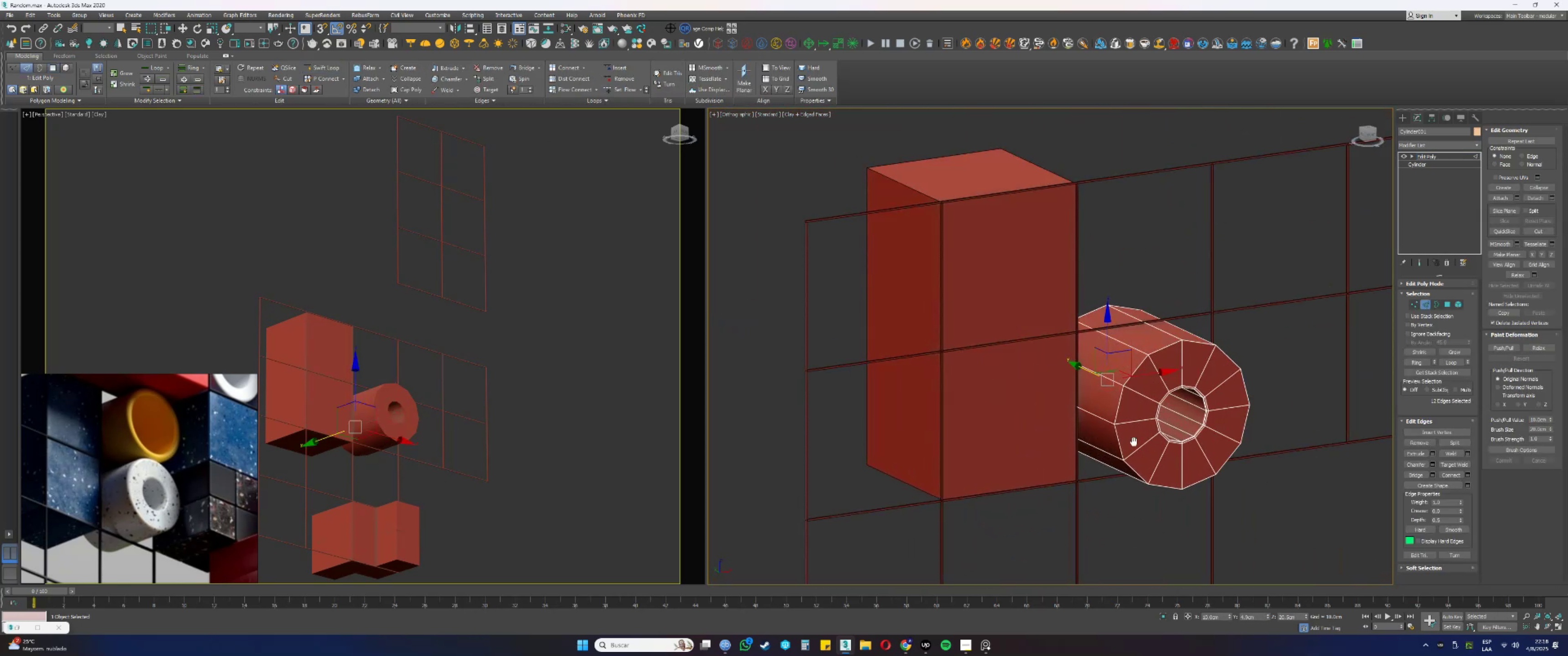 
key(Alt+AltLeft)
 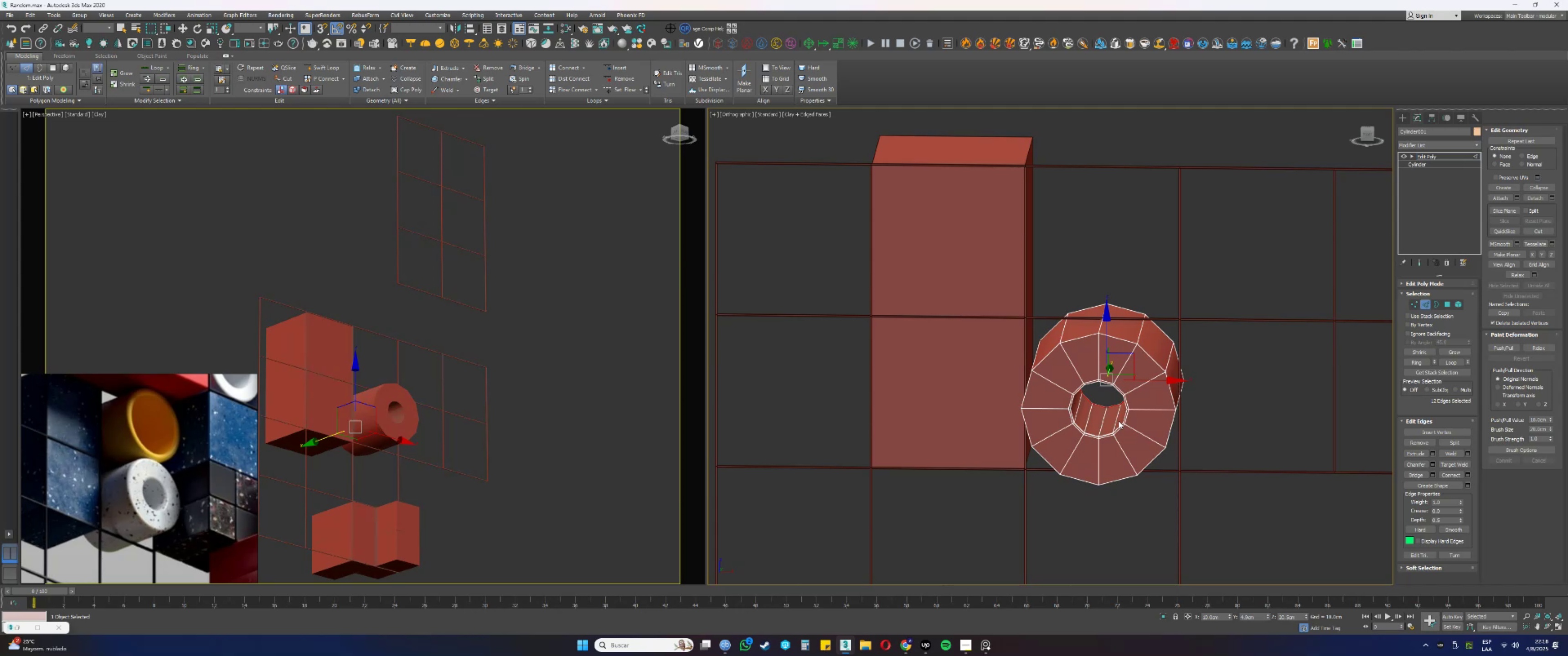 
type(22)
 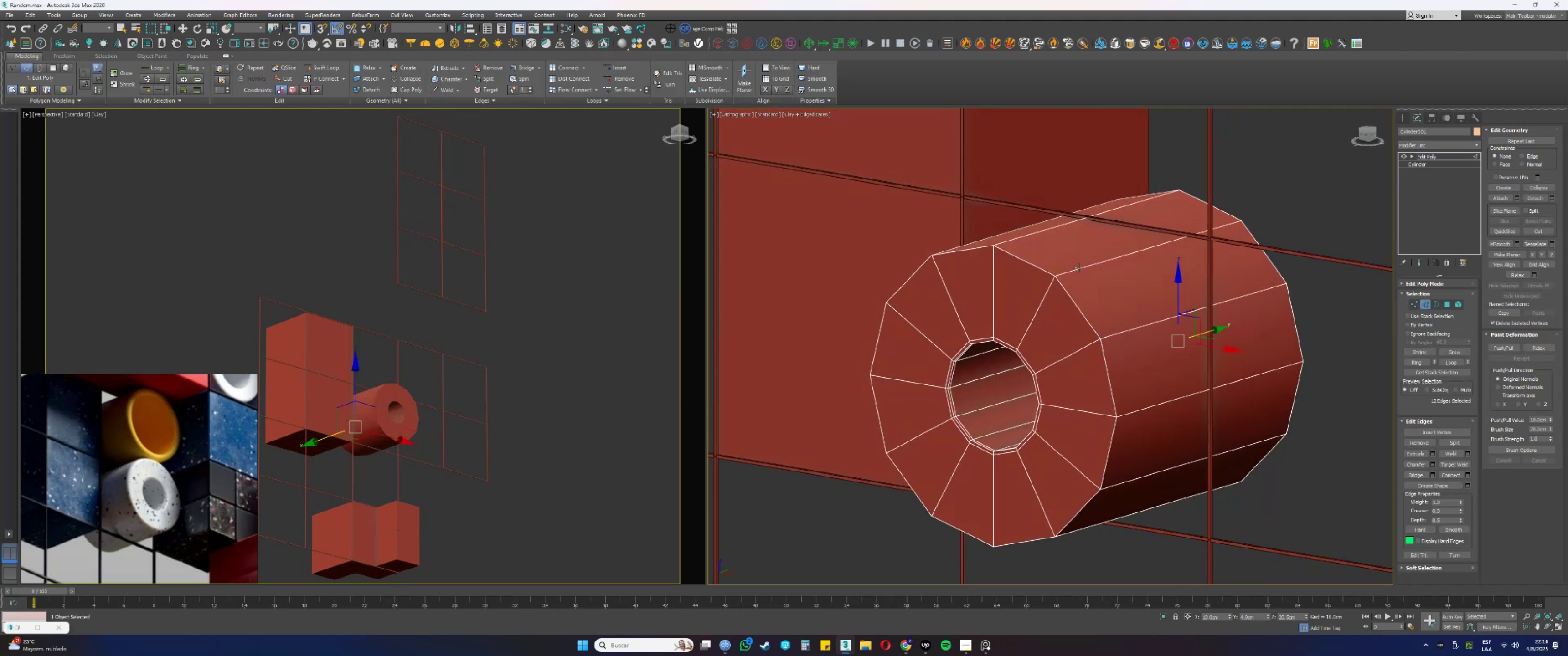 
scroll: coordinate [1119, 420], scroll_direction: up, amount: 2.0
 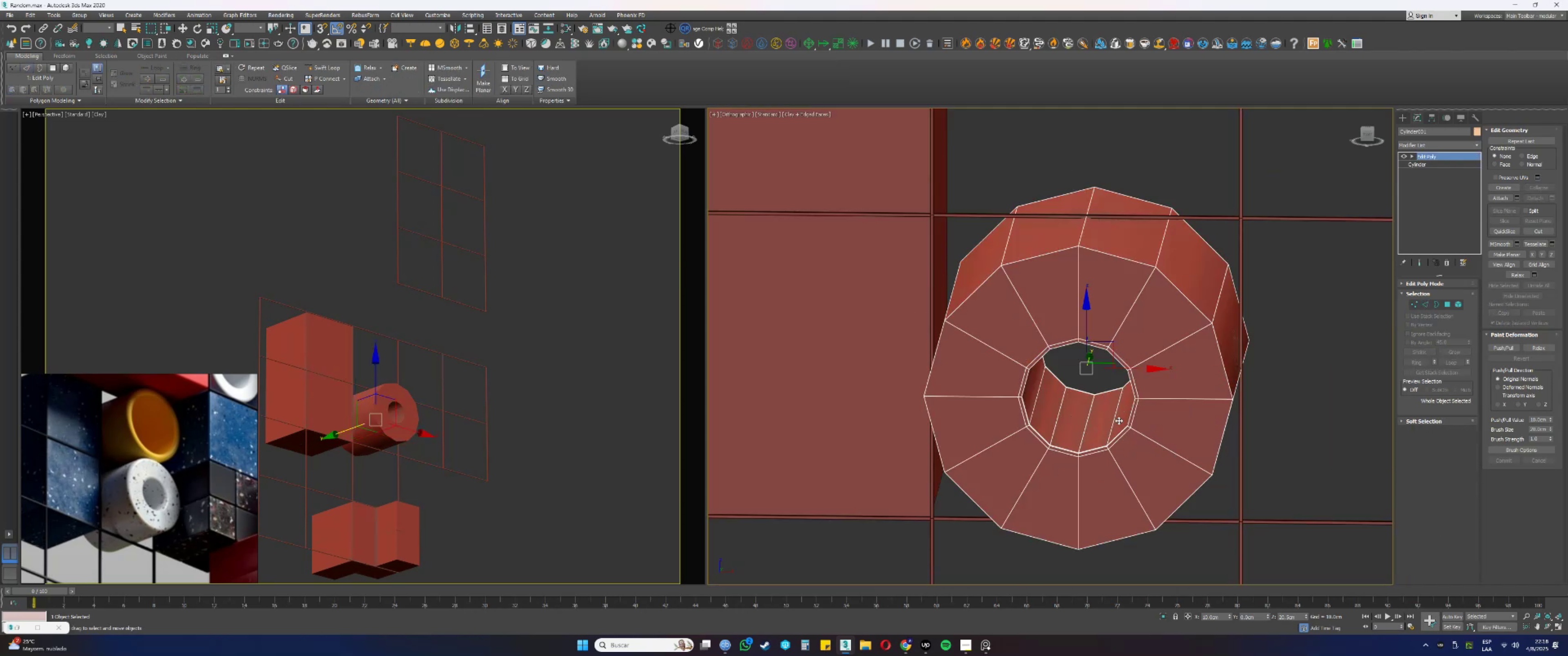 
hold_key(key=AltLeft, duration=0.38)
 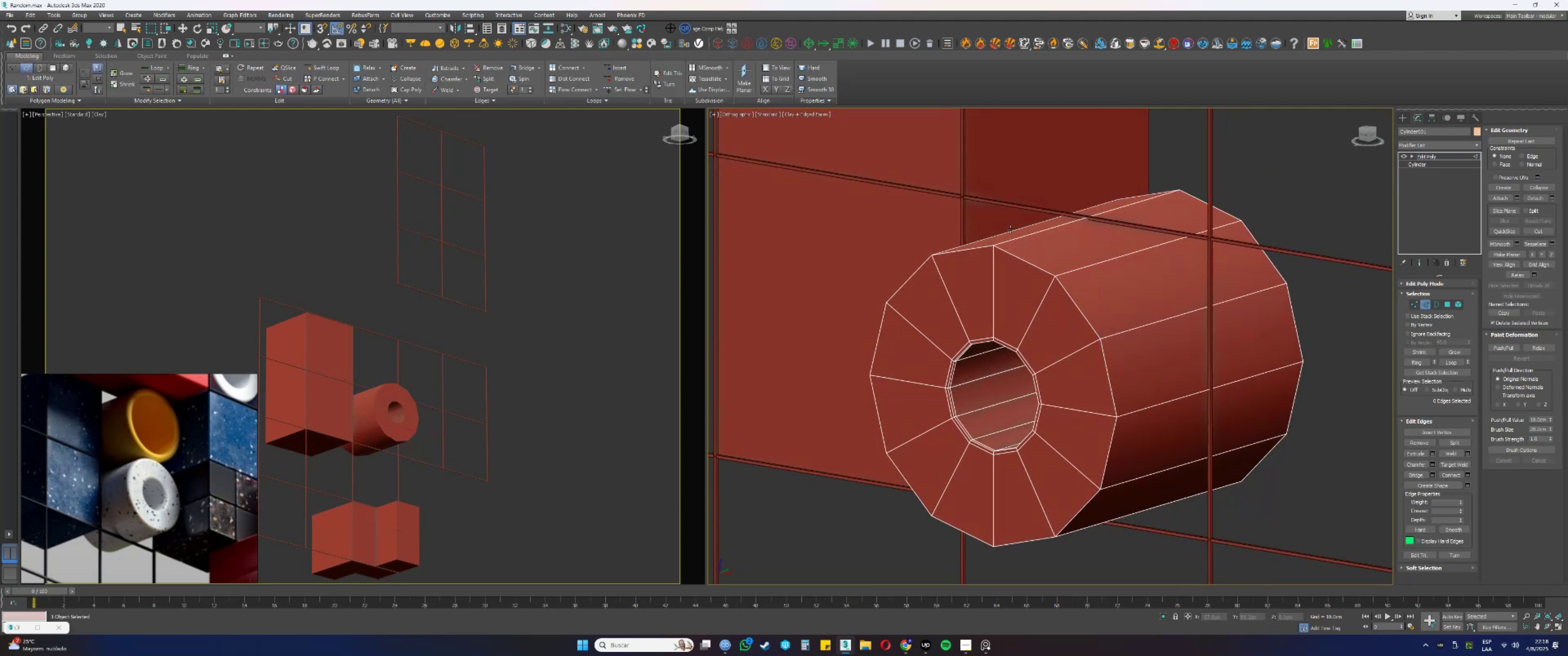 
left_click([321, 69])
 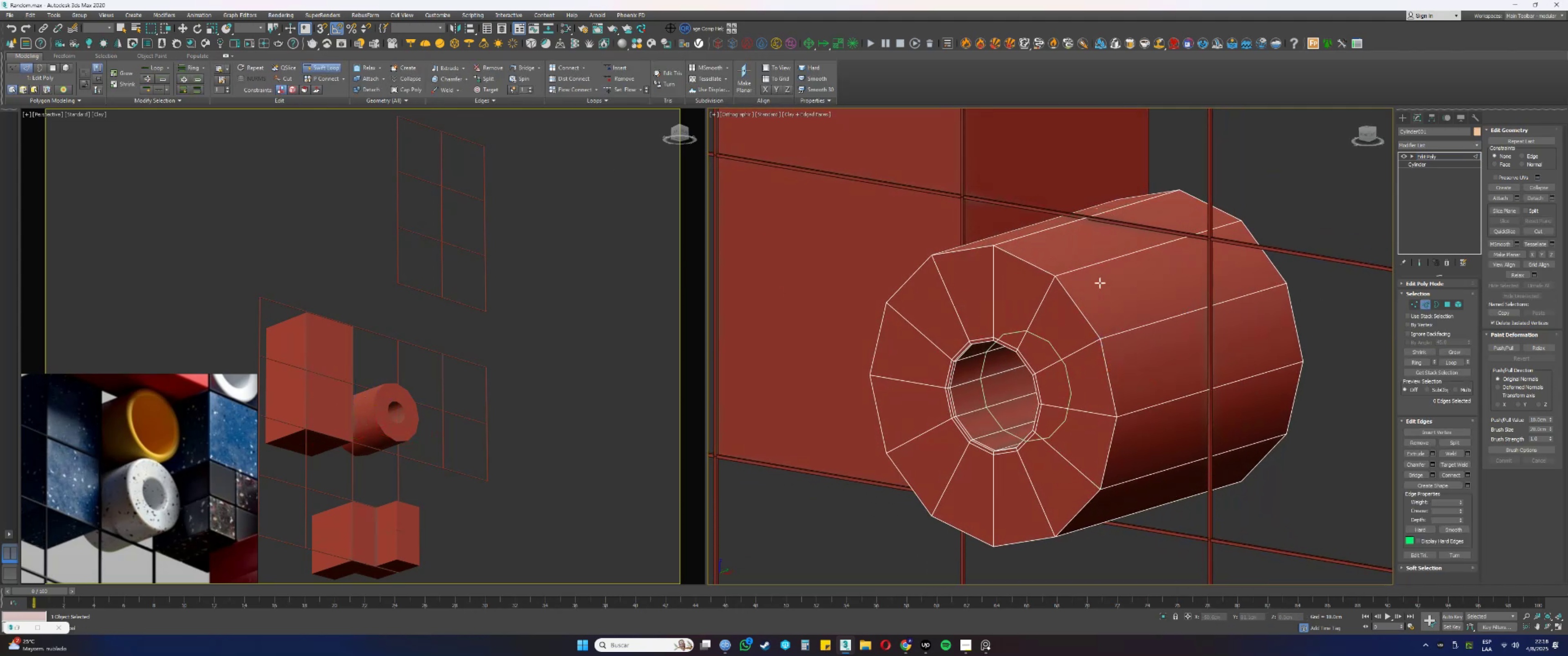 
scroll: coordinate [1062, 270], scroll_direction: up, amount: 4.0
 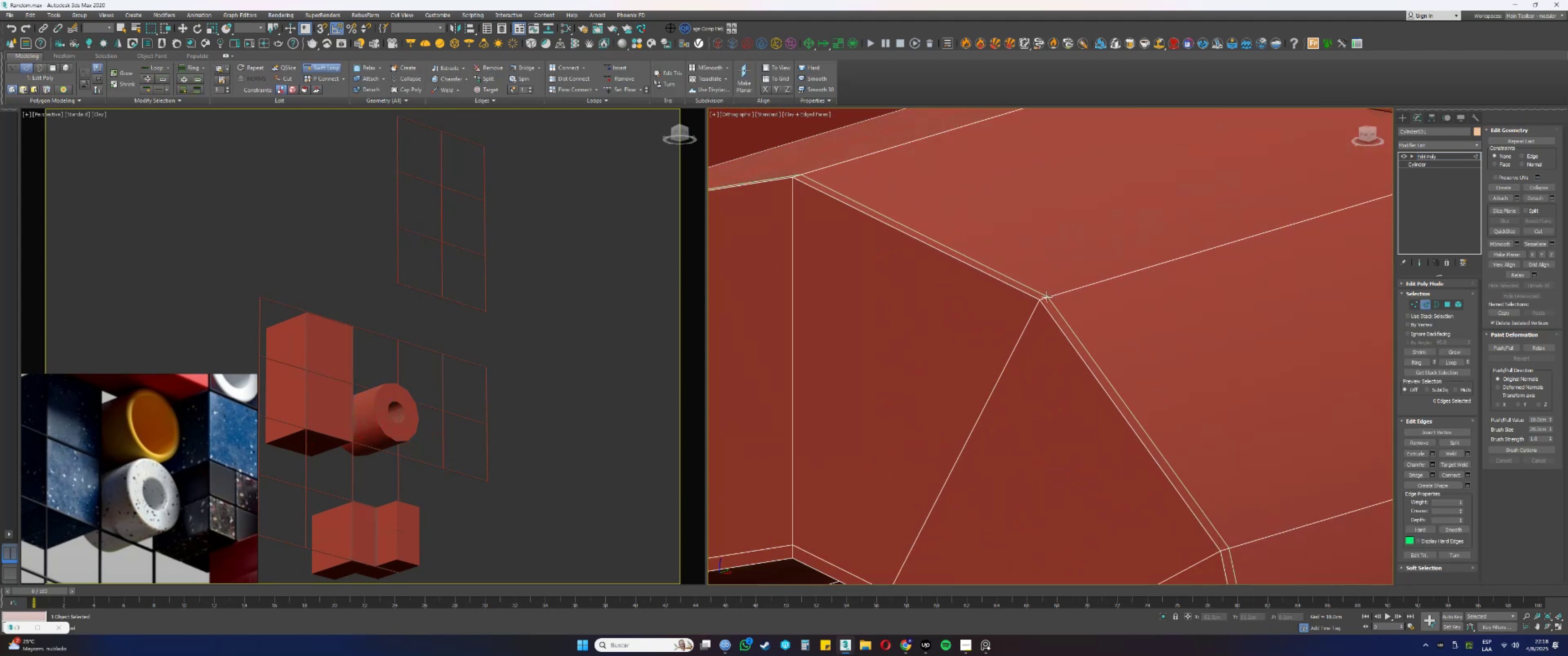 
left_click([1047, 297])
 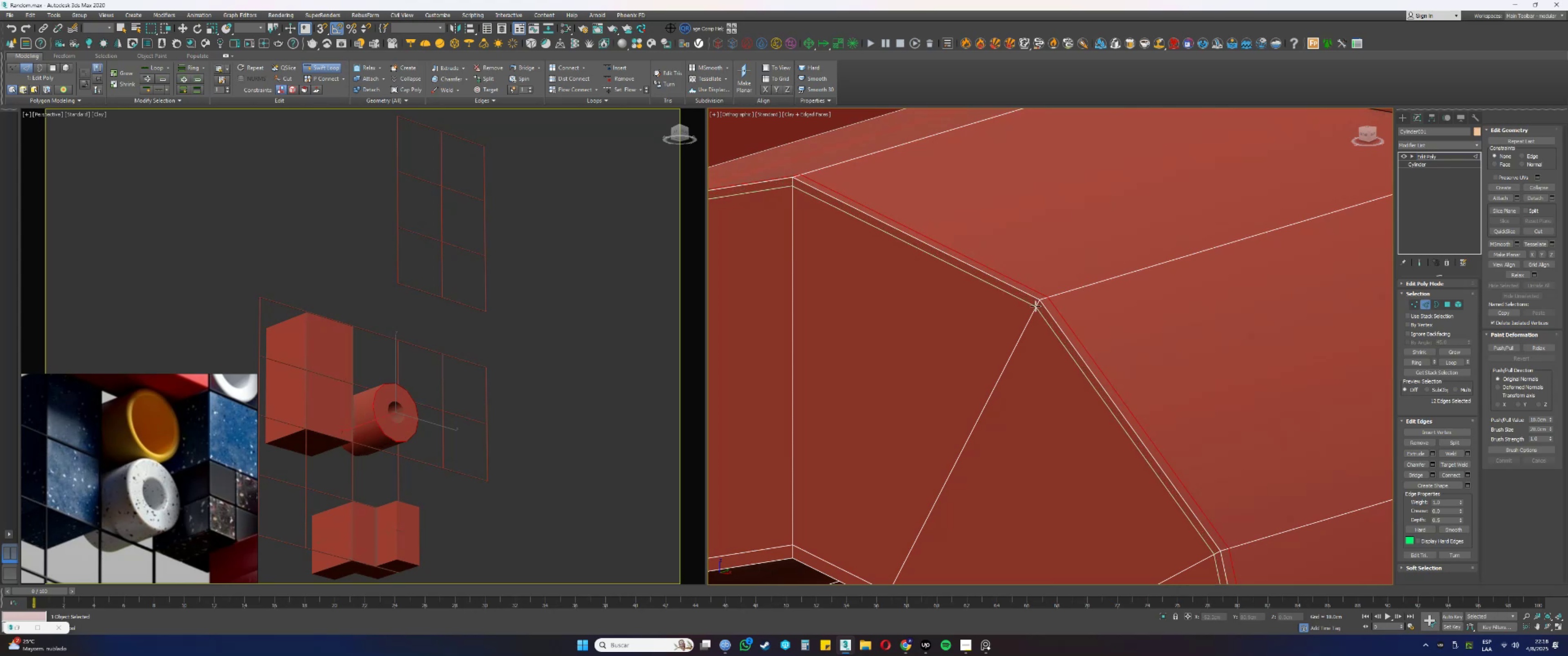 
left_click([1035, 306])
 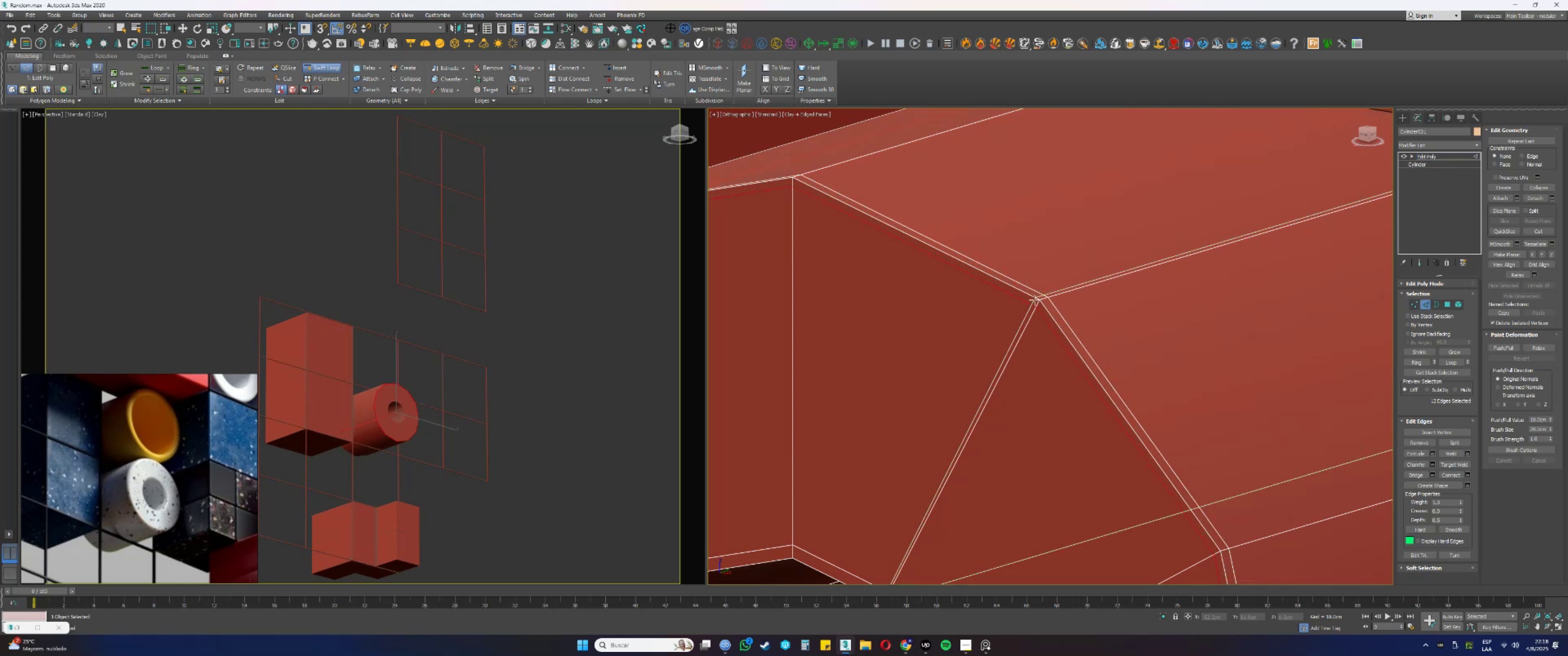 
scroll: coordinate [1034, 297], scroll_direction: down, amount: 9.0
 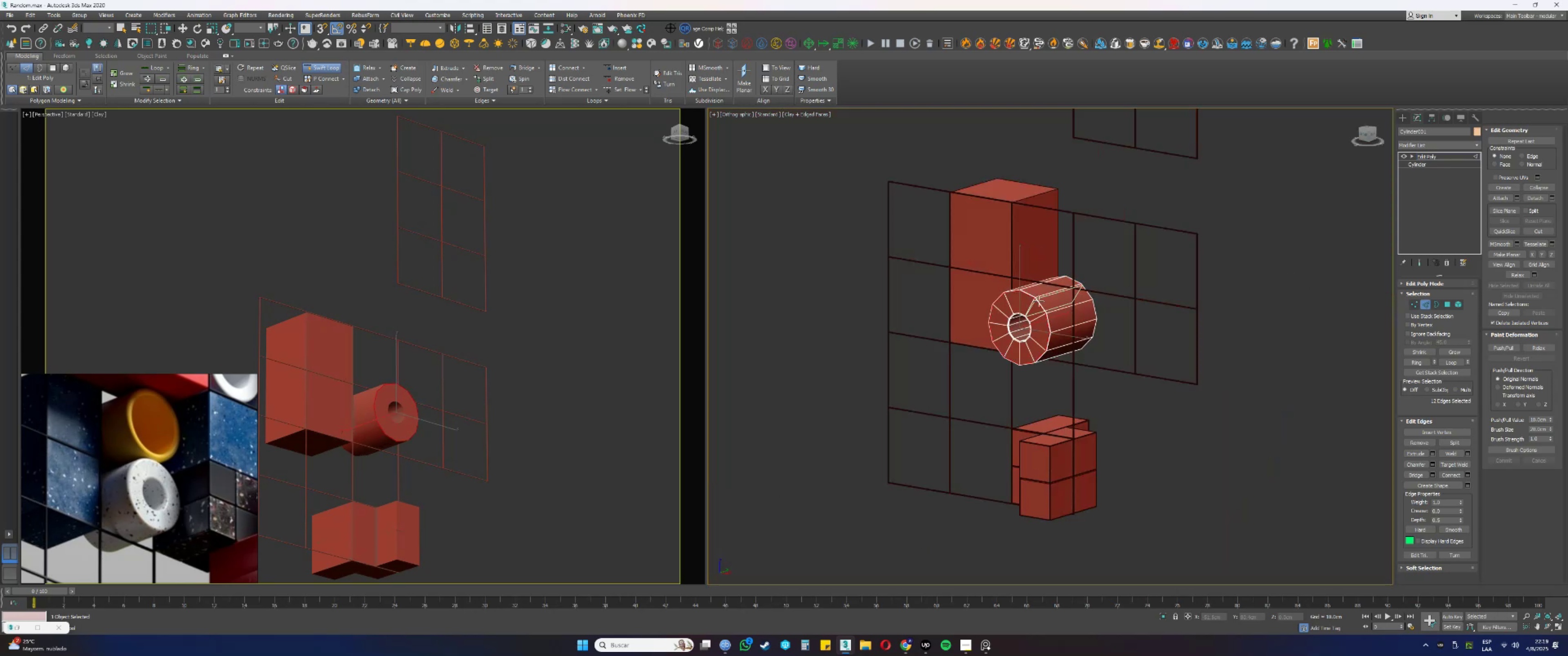 
hold_key(key=AltLeft, duration=0.78)
 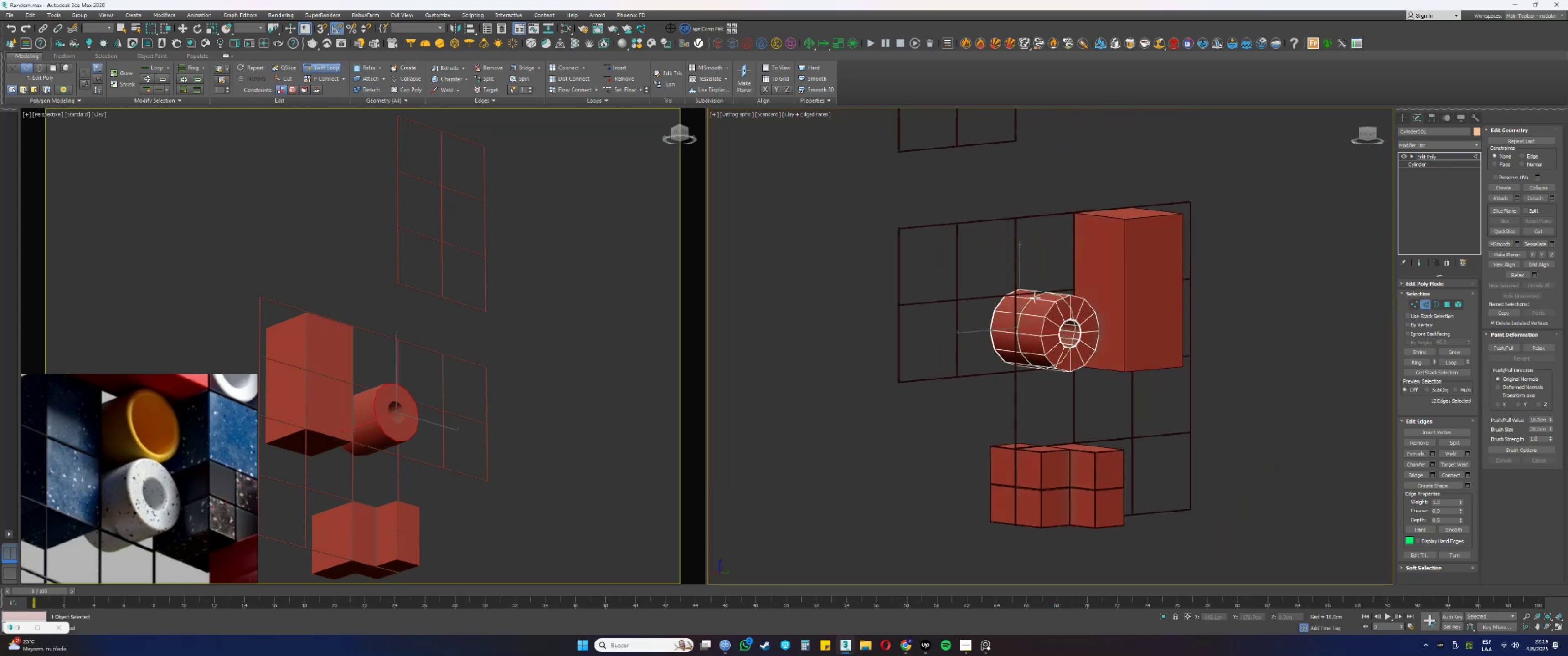 
scroll: coordinate [1044, 317], scroll_direction: up, amount: 2.0
 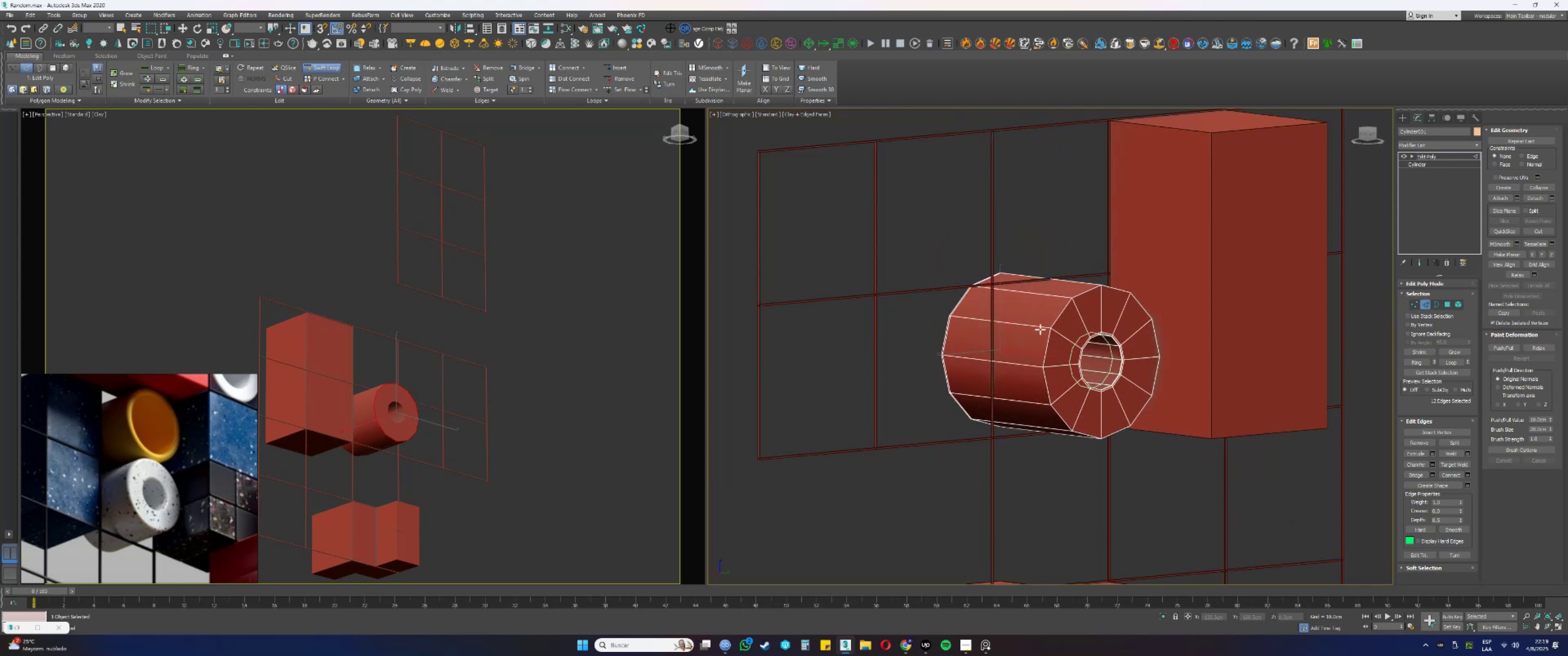 
key(Alt+AltLeft)
 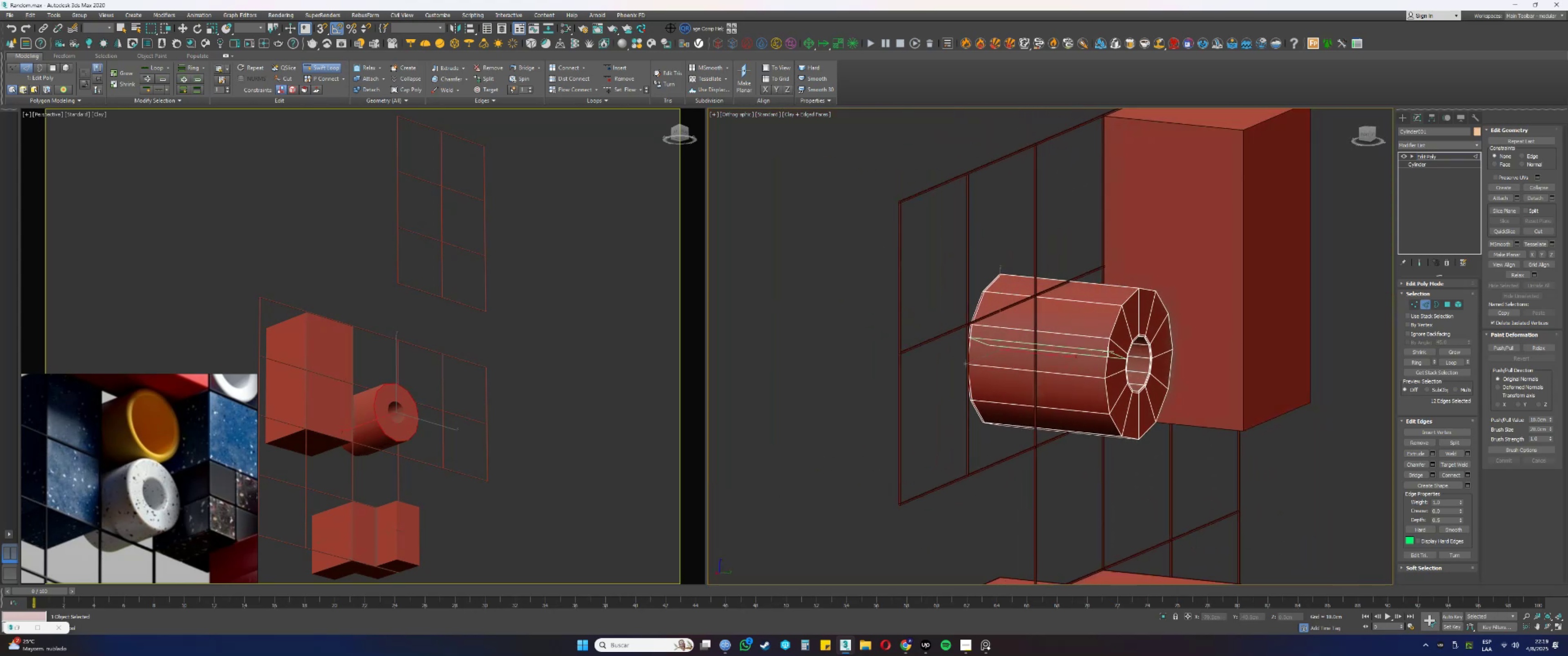 
scroll: coordinate [1108, 317], scroll_direction: up, amount: 6.0
 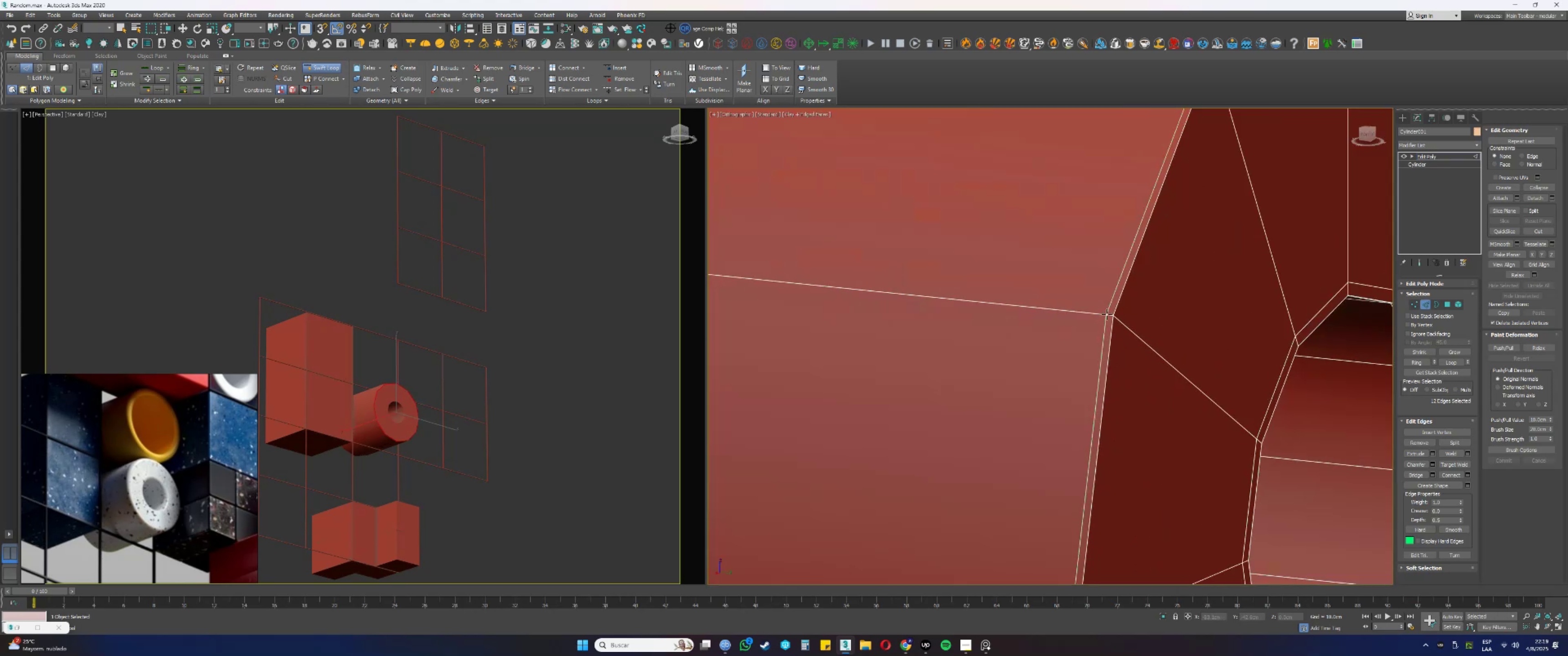 
left_click([1107, 315])
 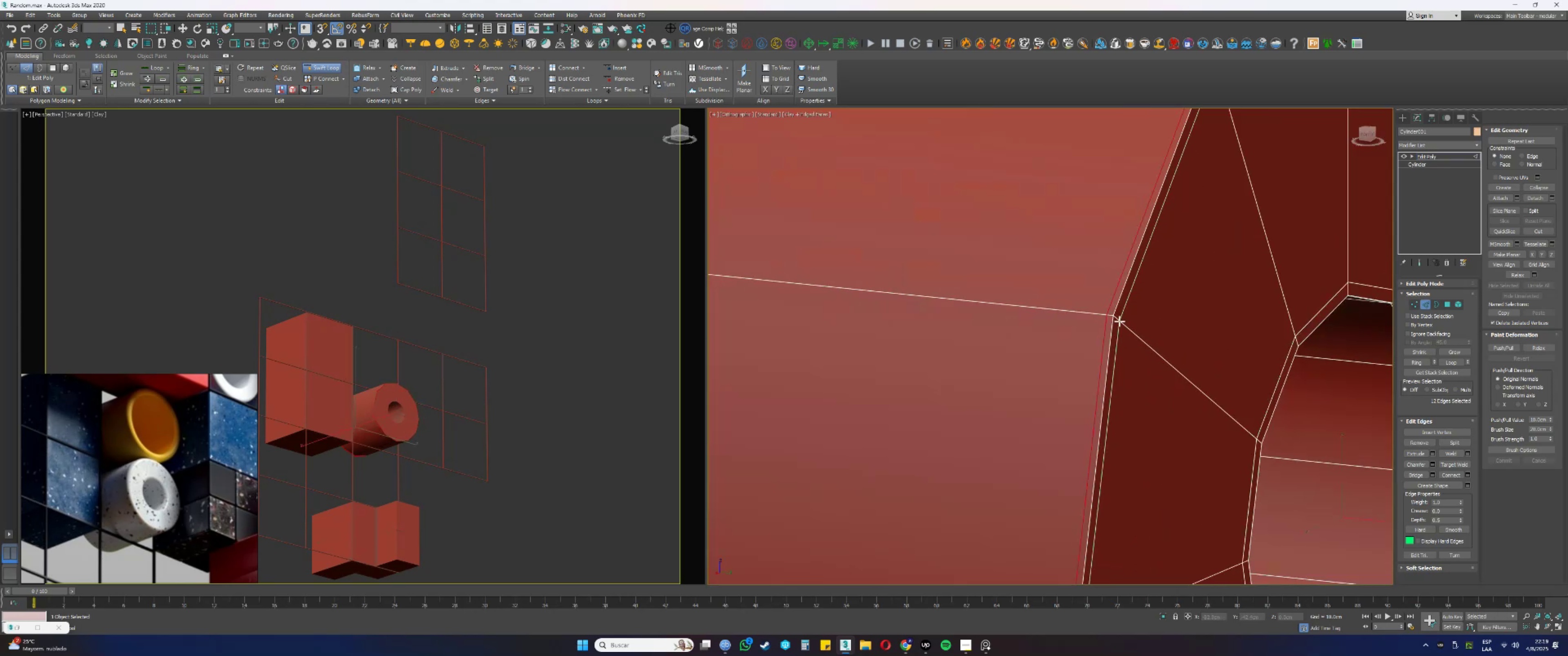 
left_click([1119, 321])
 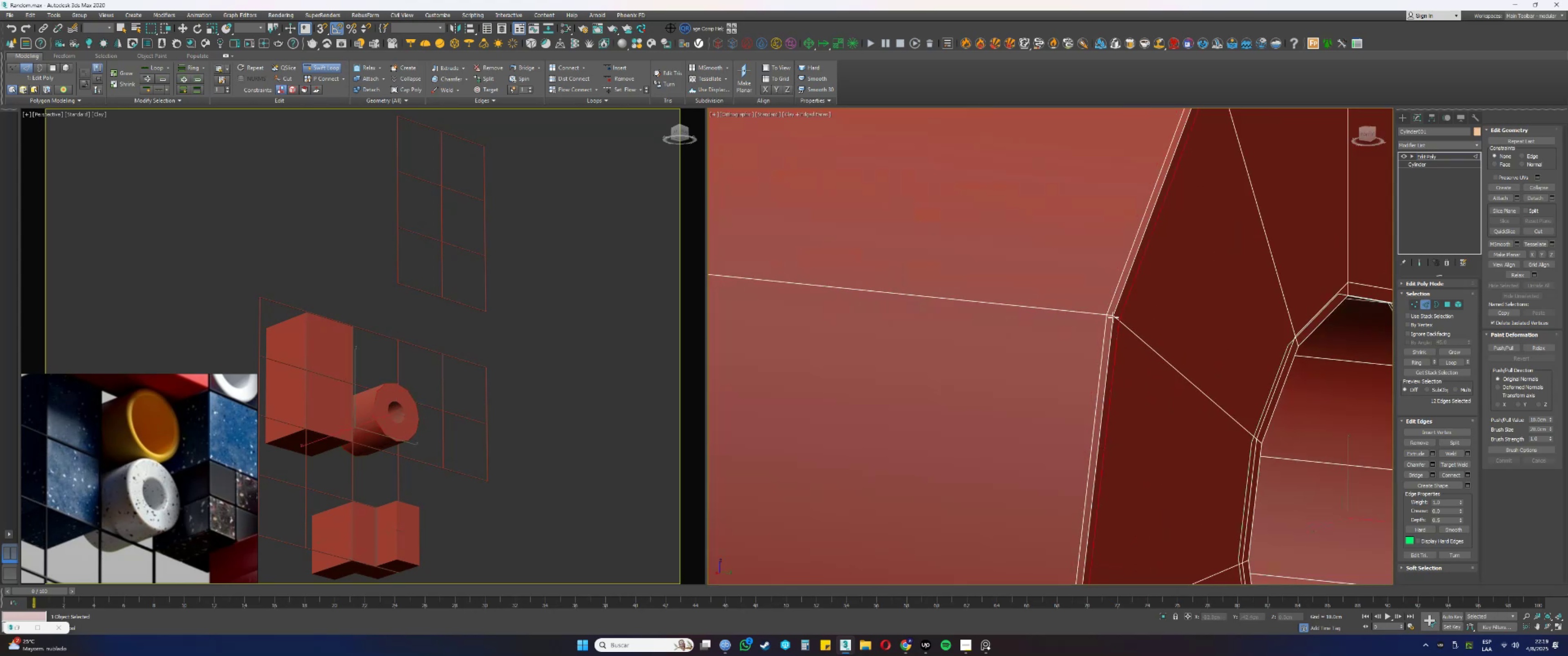 
scroll: coordinate [1106, 315], scroll_direction: down, amount: 6.0
 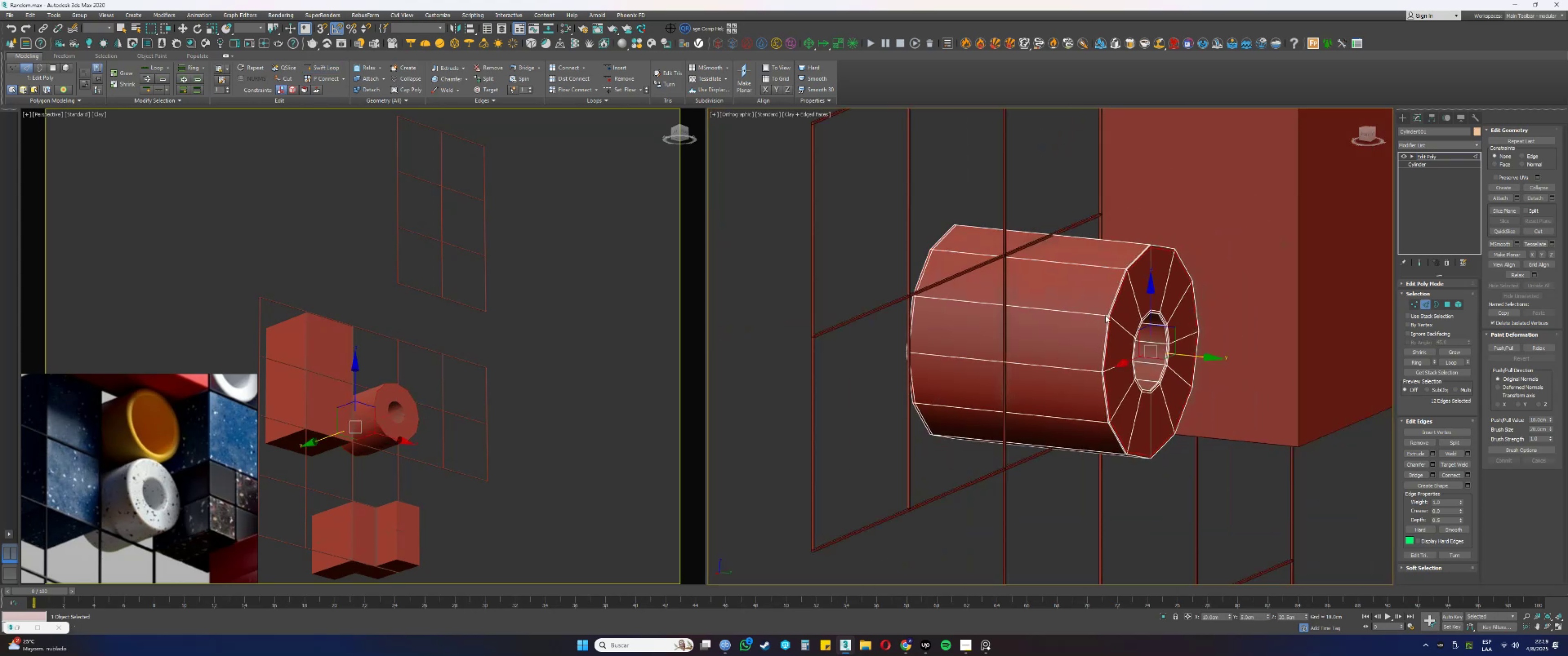 
right_click([1105, 315])
 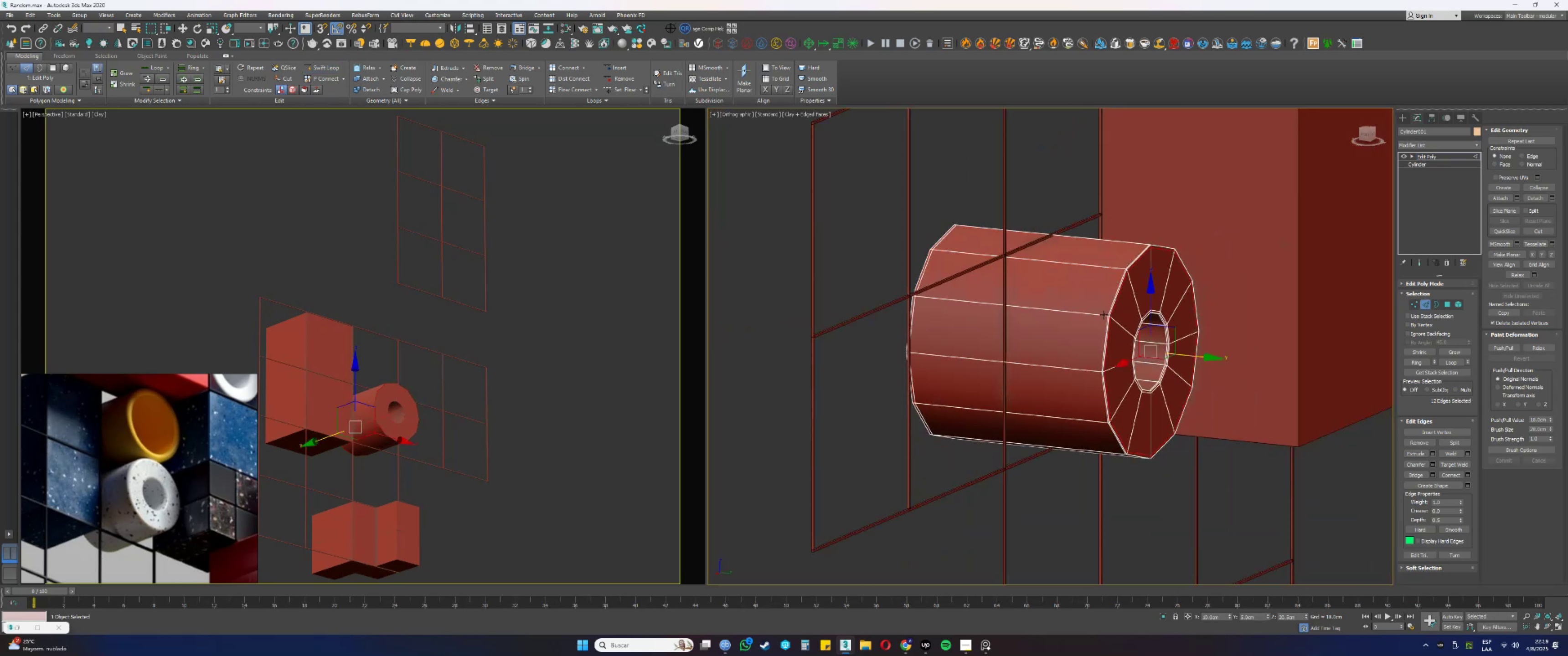 
key(2)
 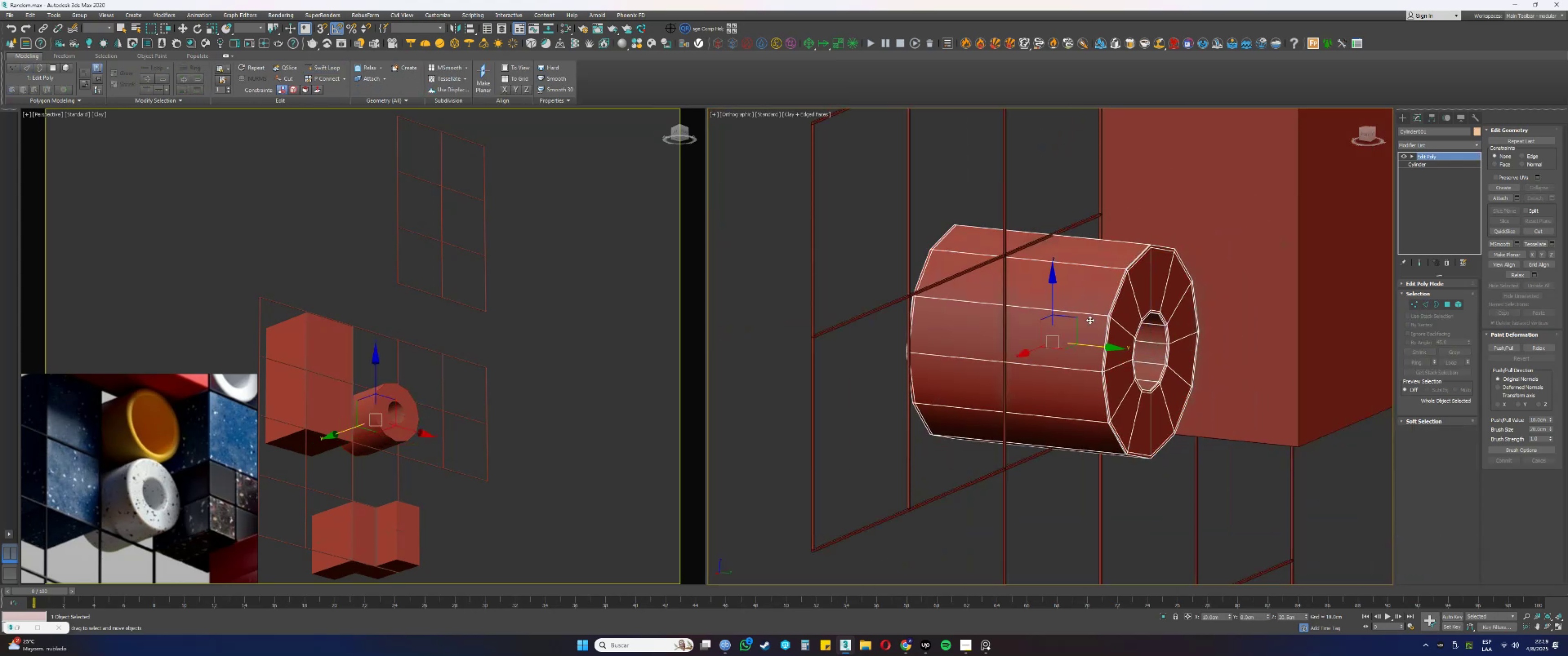 
hold_key(key=AltLeft, duration=0.8)
 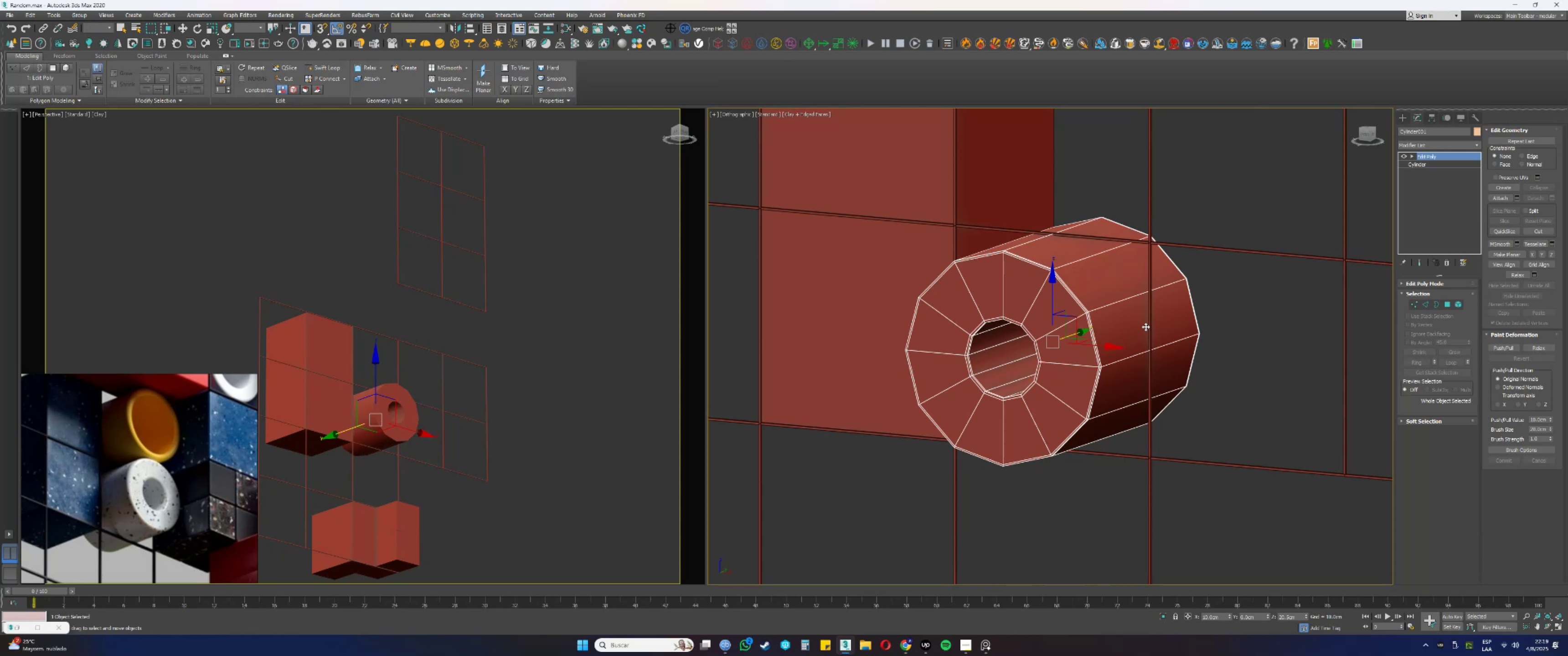 
scroll: coordinate [994, 345], scroll_direction: up, amount: 1.0
 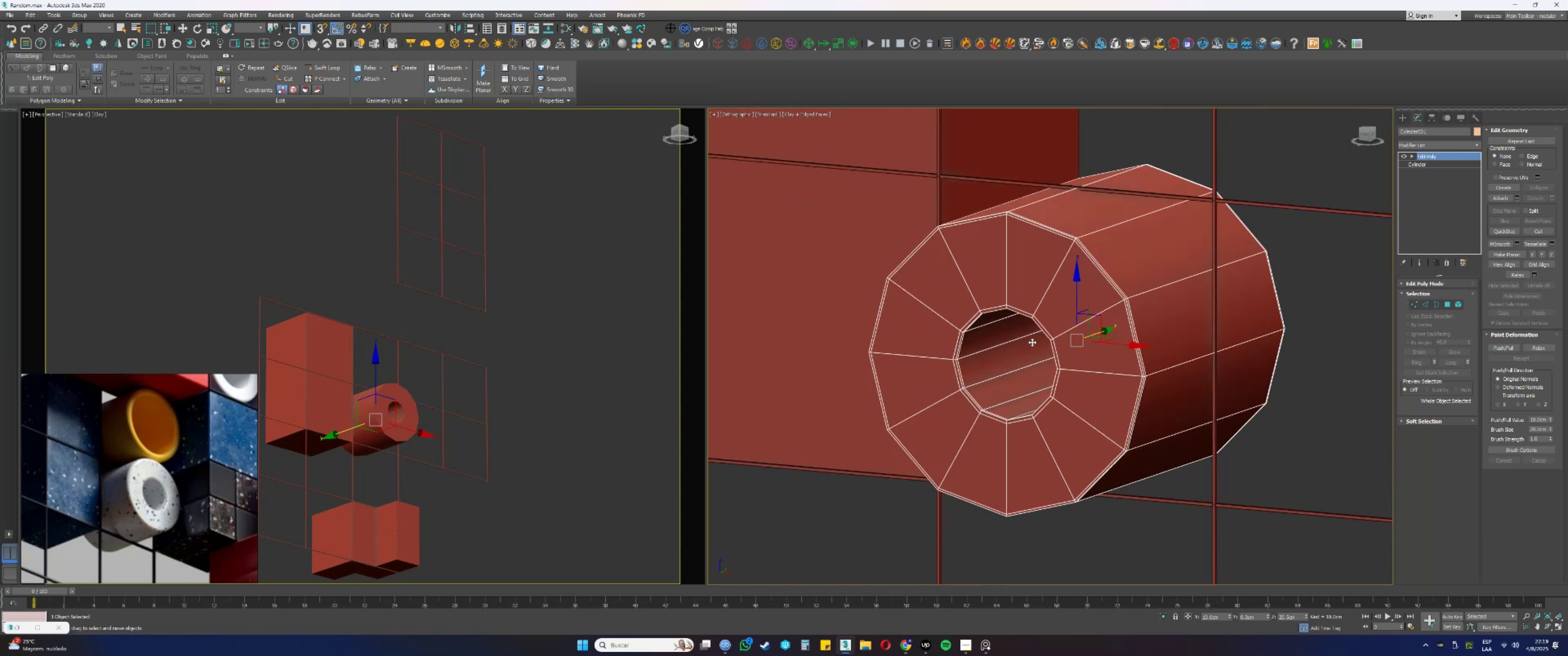 
hold_key(key=AltLeft, duration=0.78)
 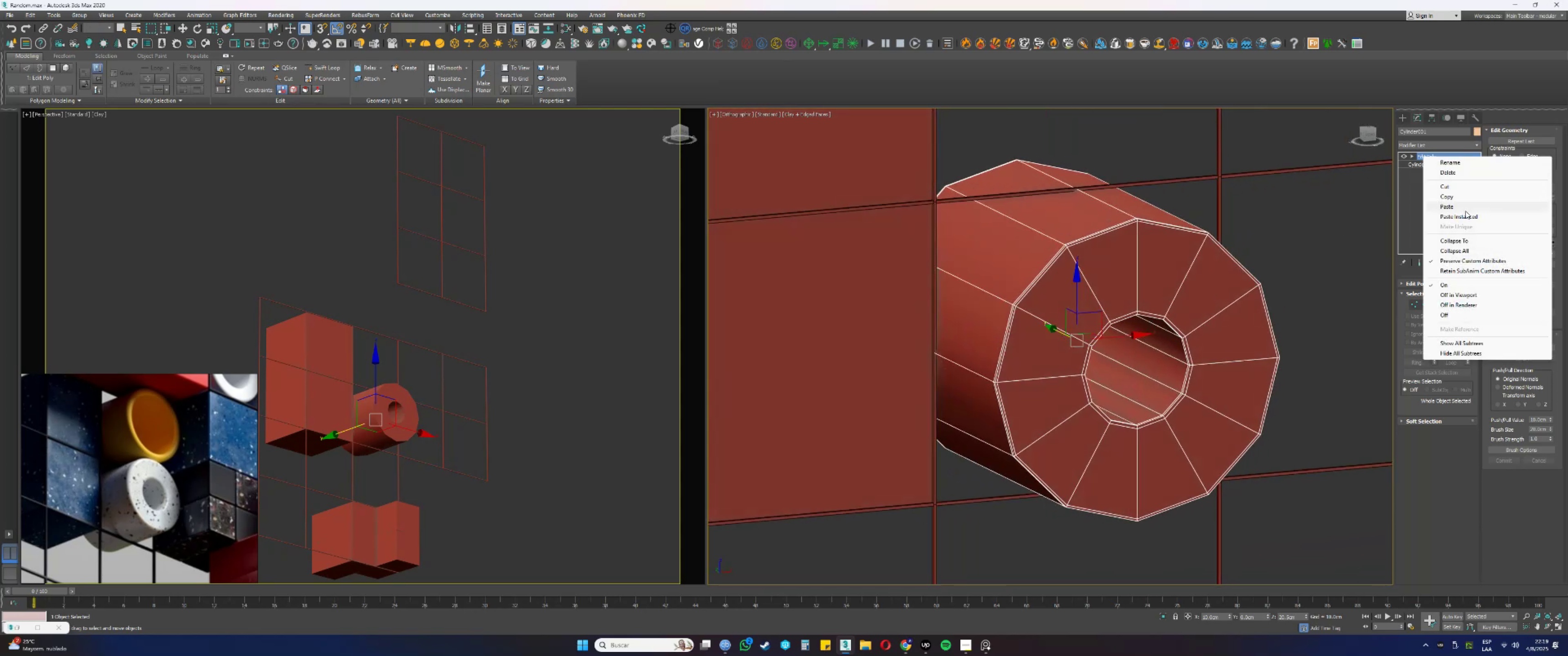 
left_click([1460, 216])
 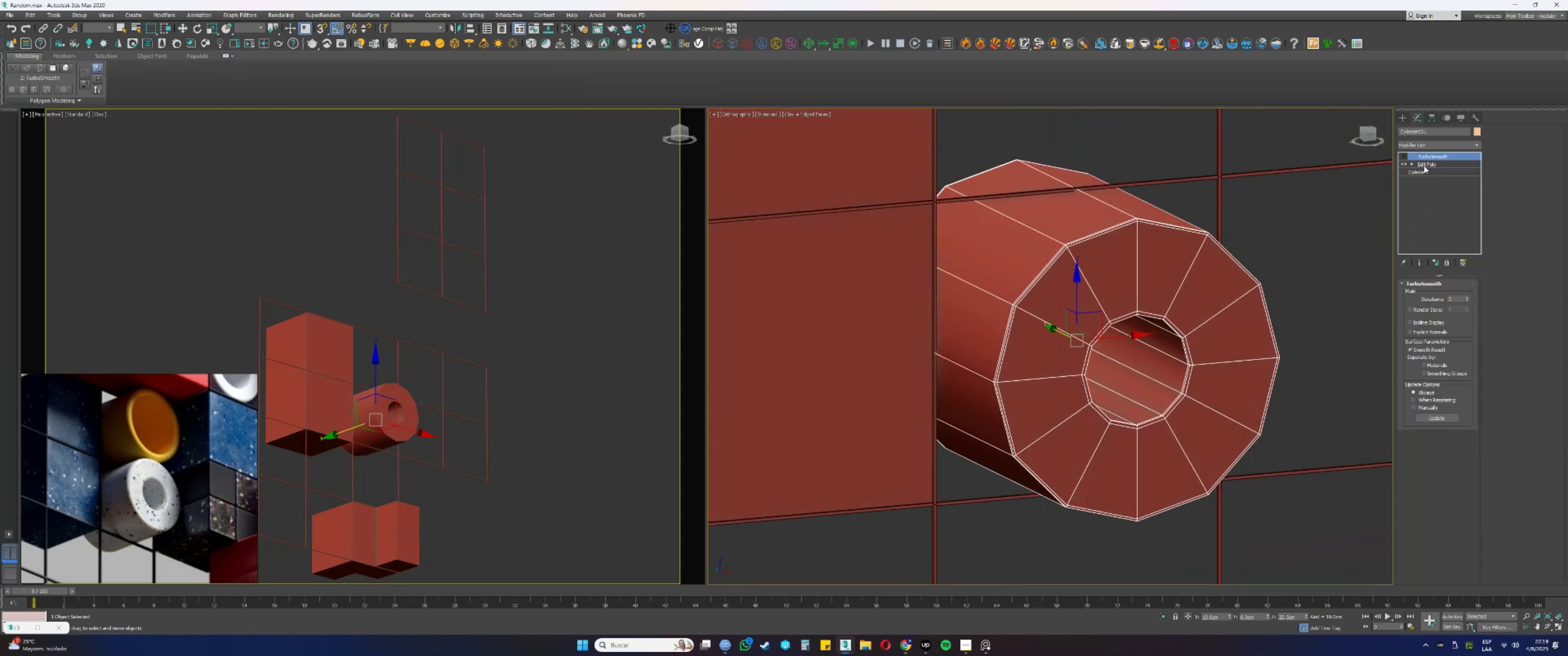 
left_click([1404, 156])
 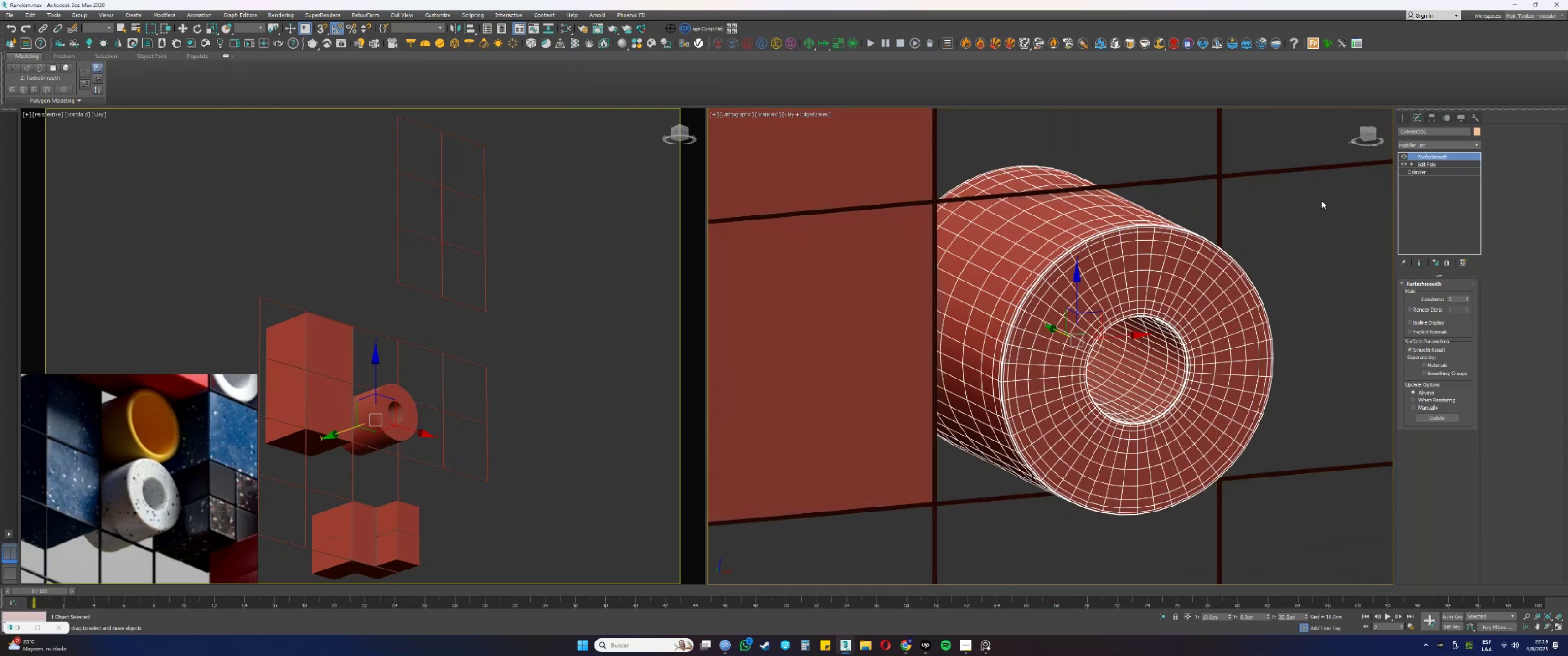 
key(F4)
 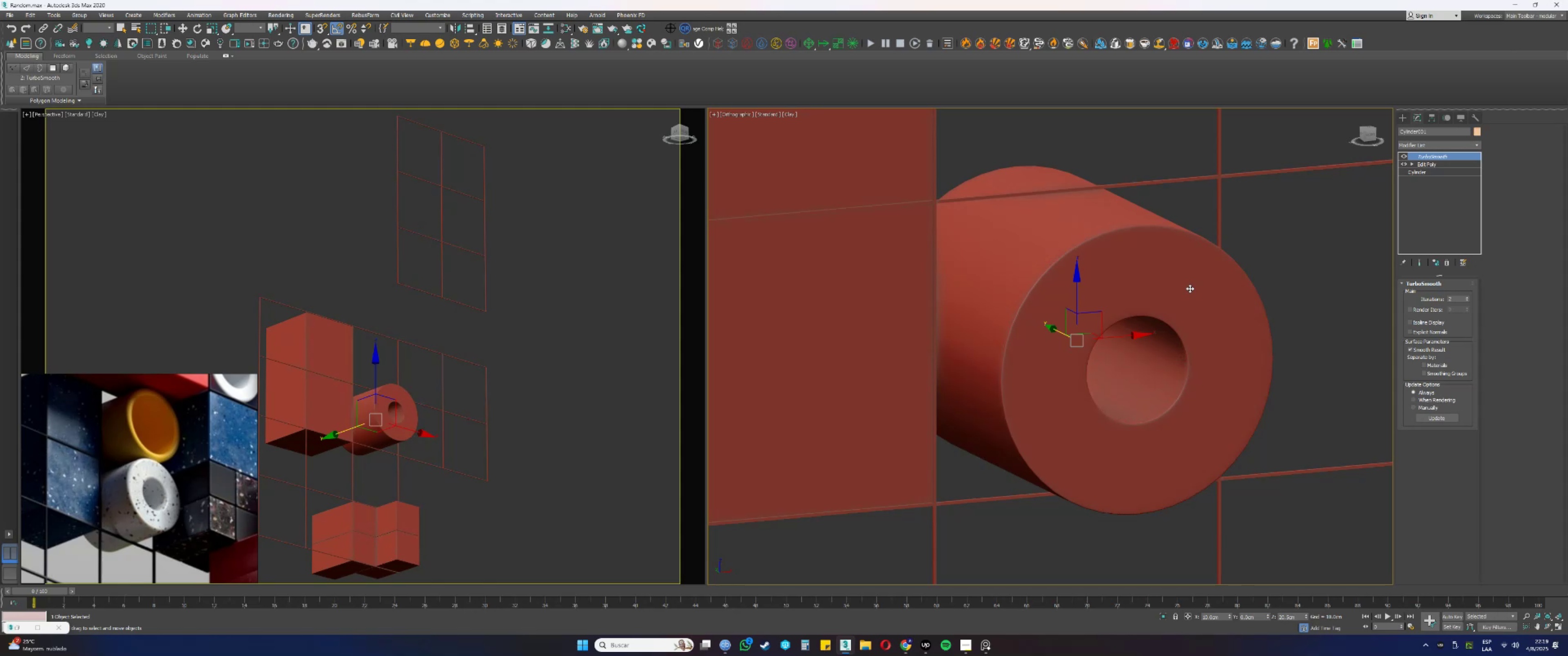 
wait(5.38)
 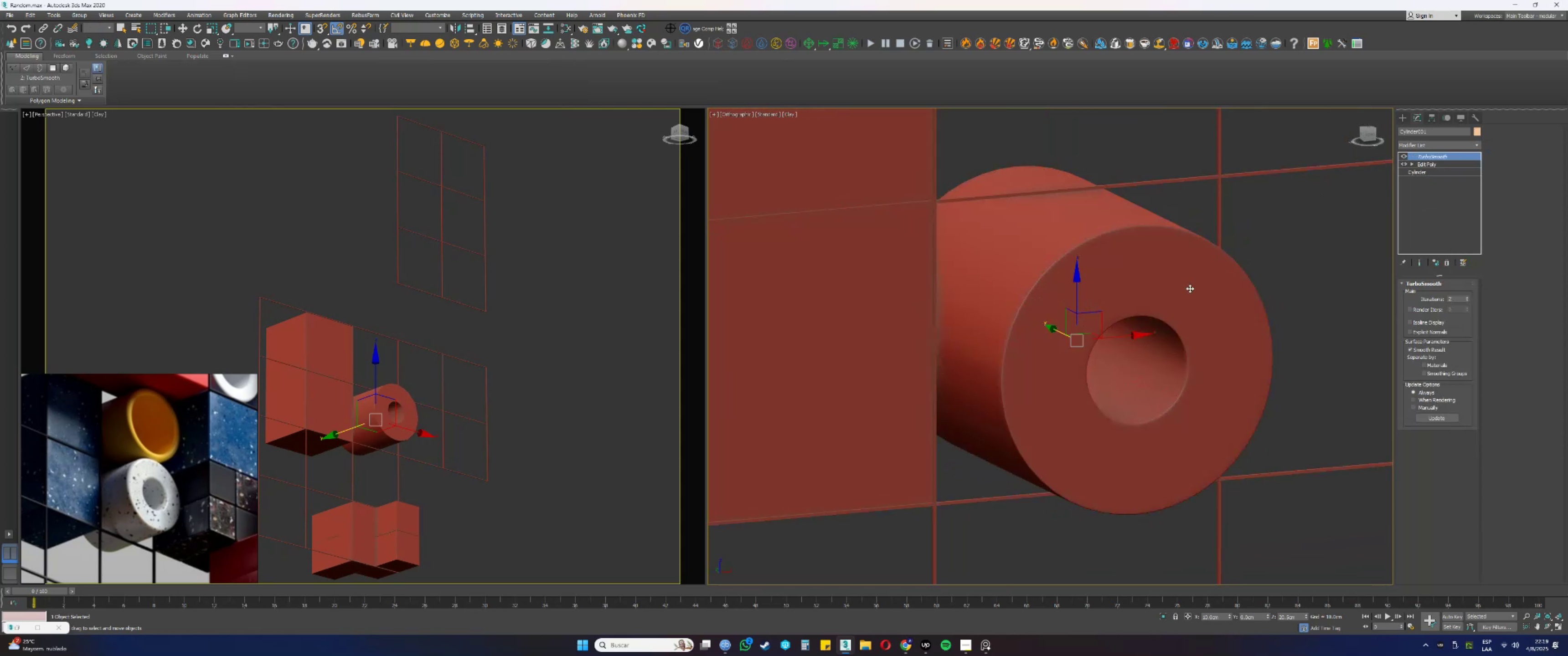 
left_click([1407, 155])
 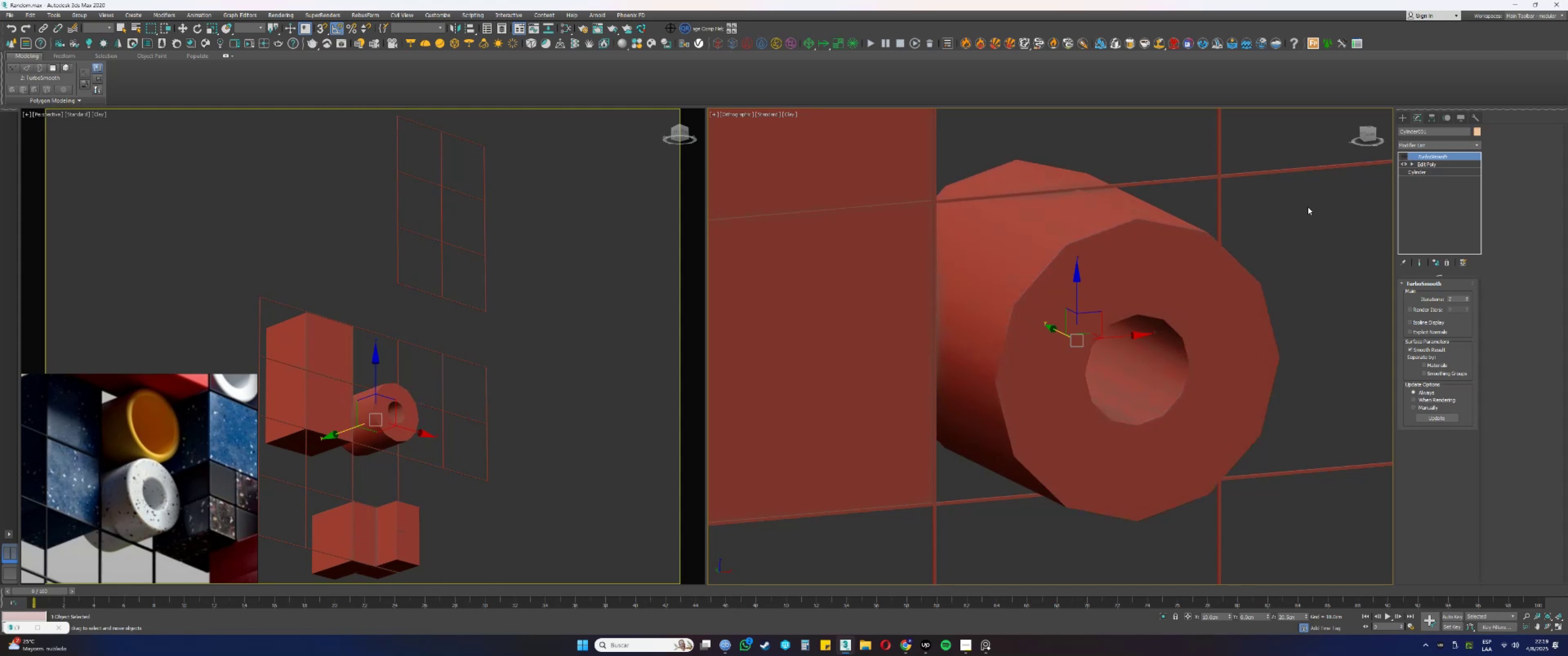 
type([F4]fz)
 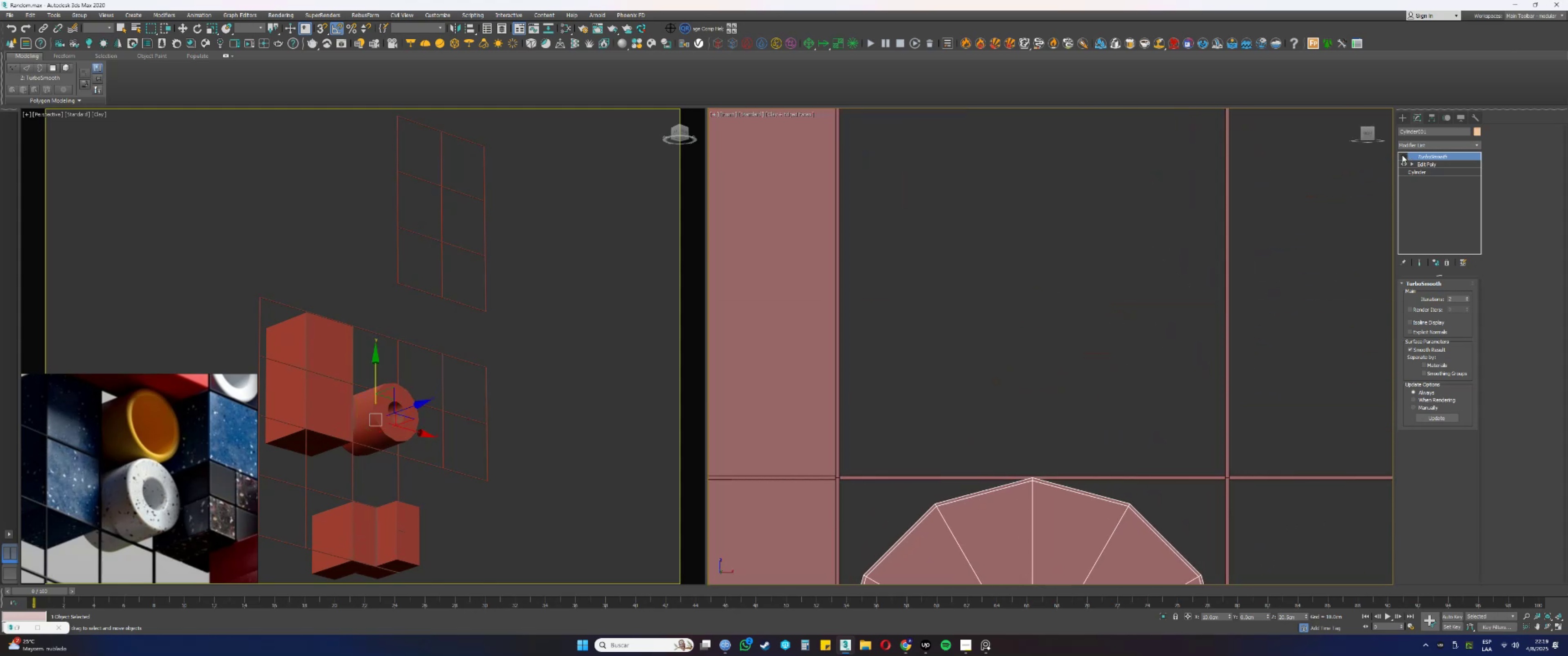 
scroll: coordinate [1069, 475], scroll_direction: down, amount: 2.0
 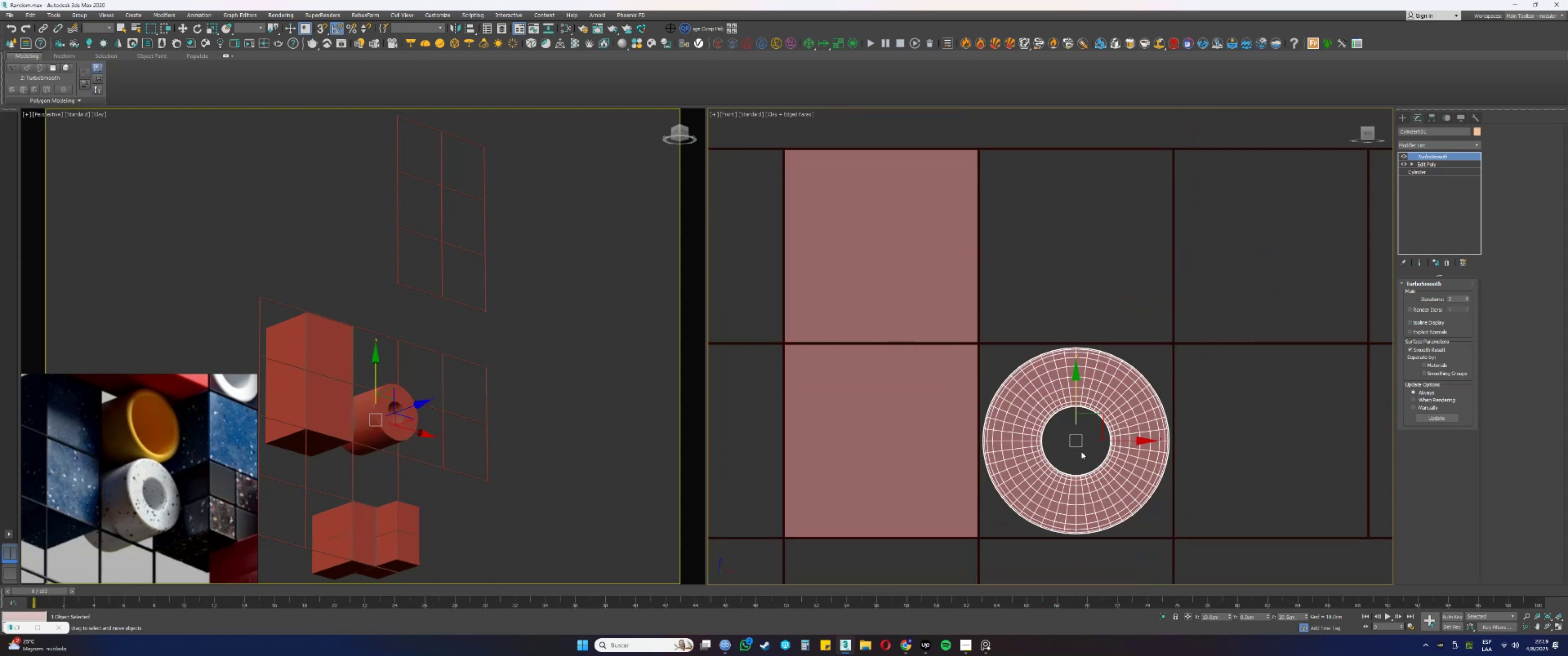 
scroll: coordinate [1081, 458], scroll_direction: up, amount: 1.0
 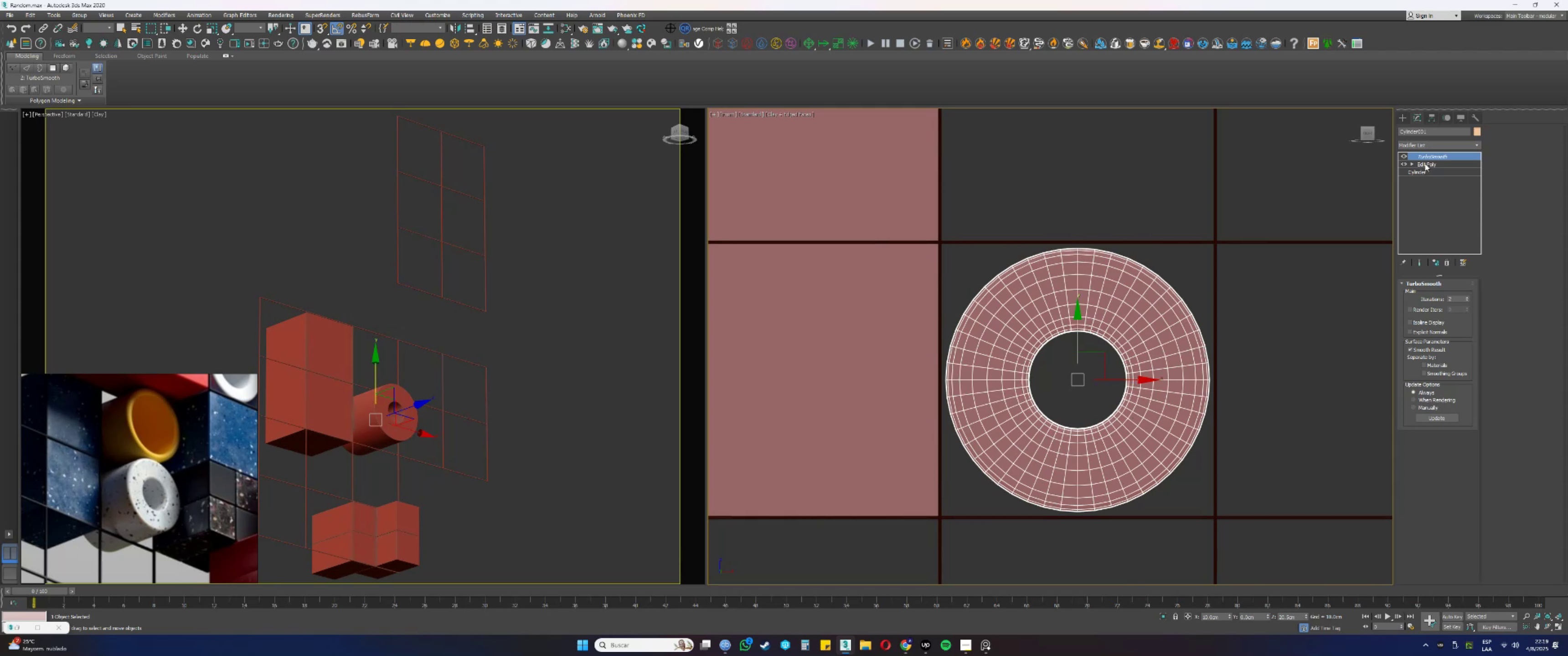 
left_click([1425, 171])
 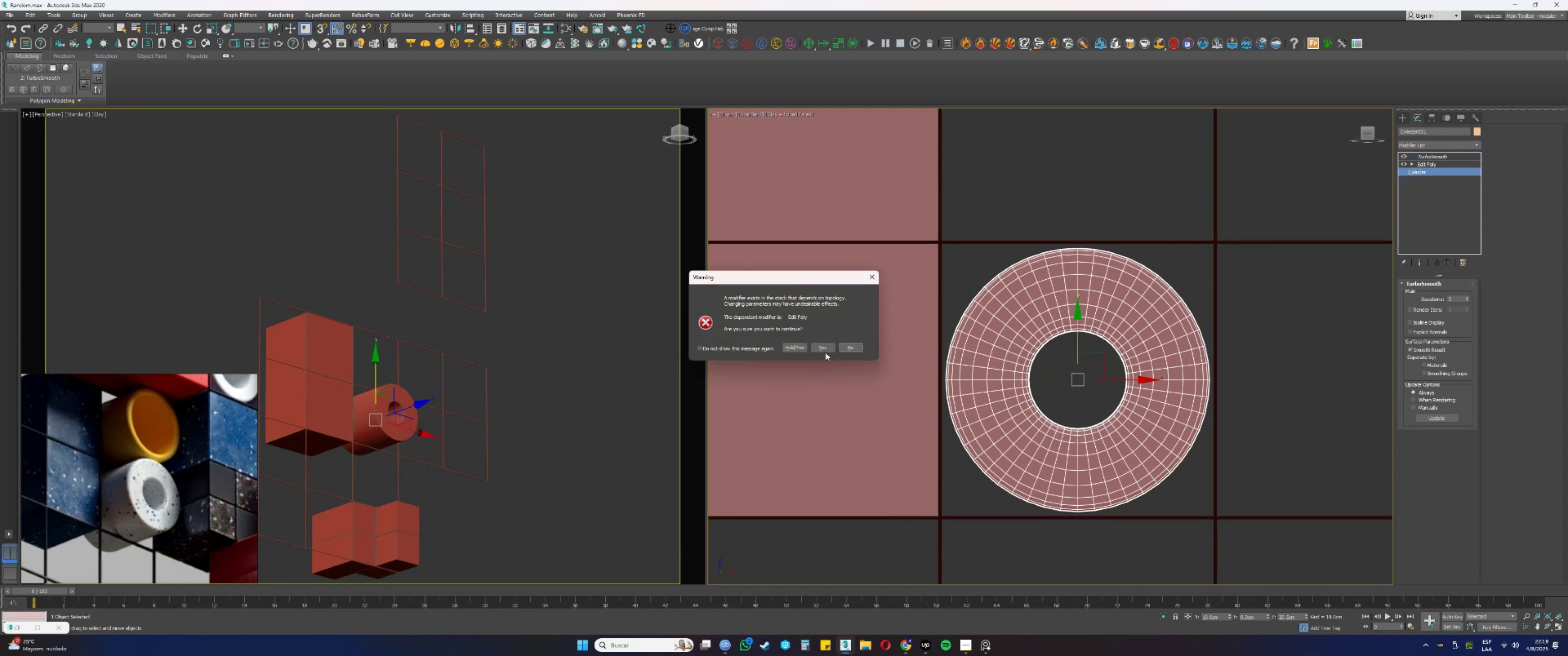 
left_click([822, 344])
 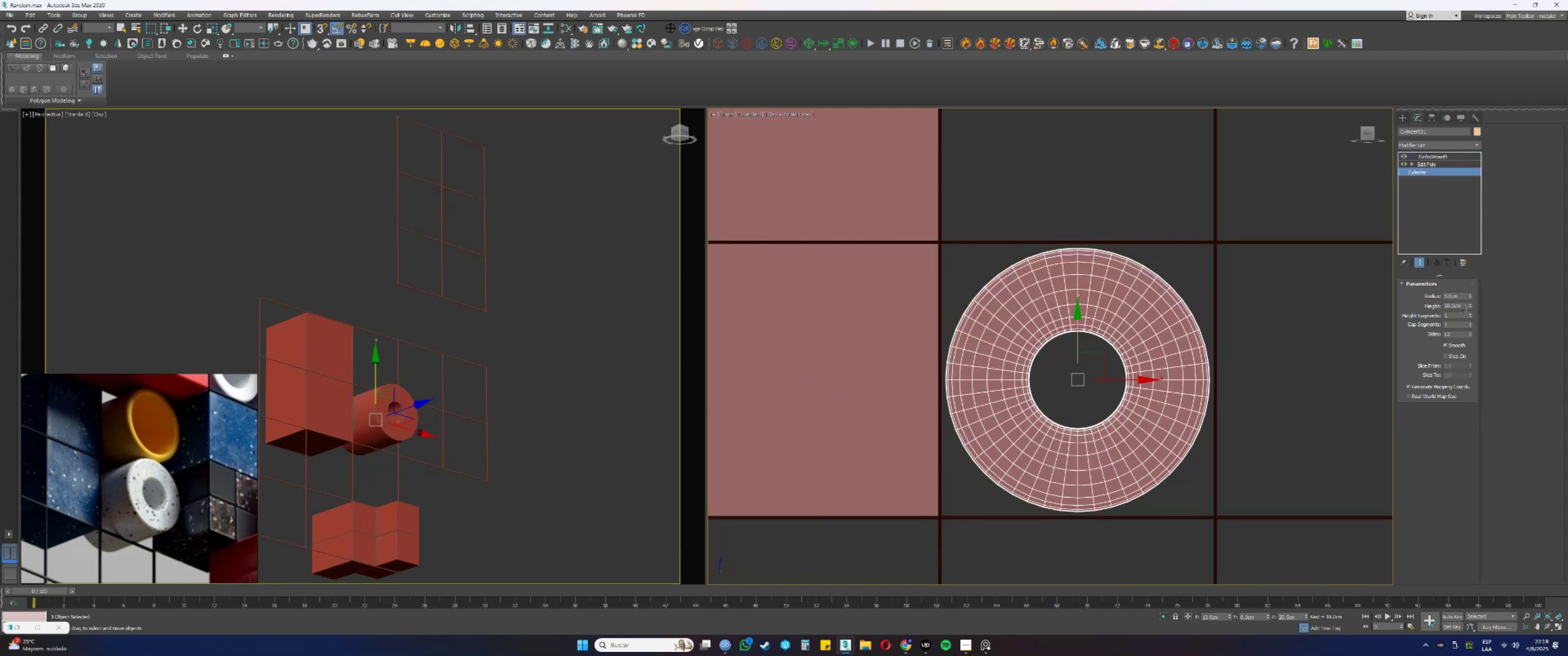 
double_click([1470, 293])
 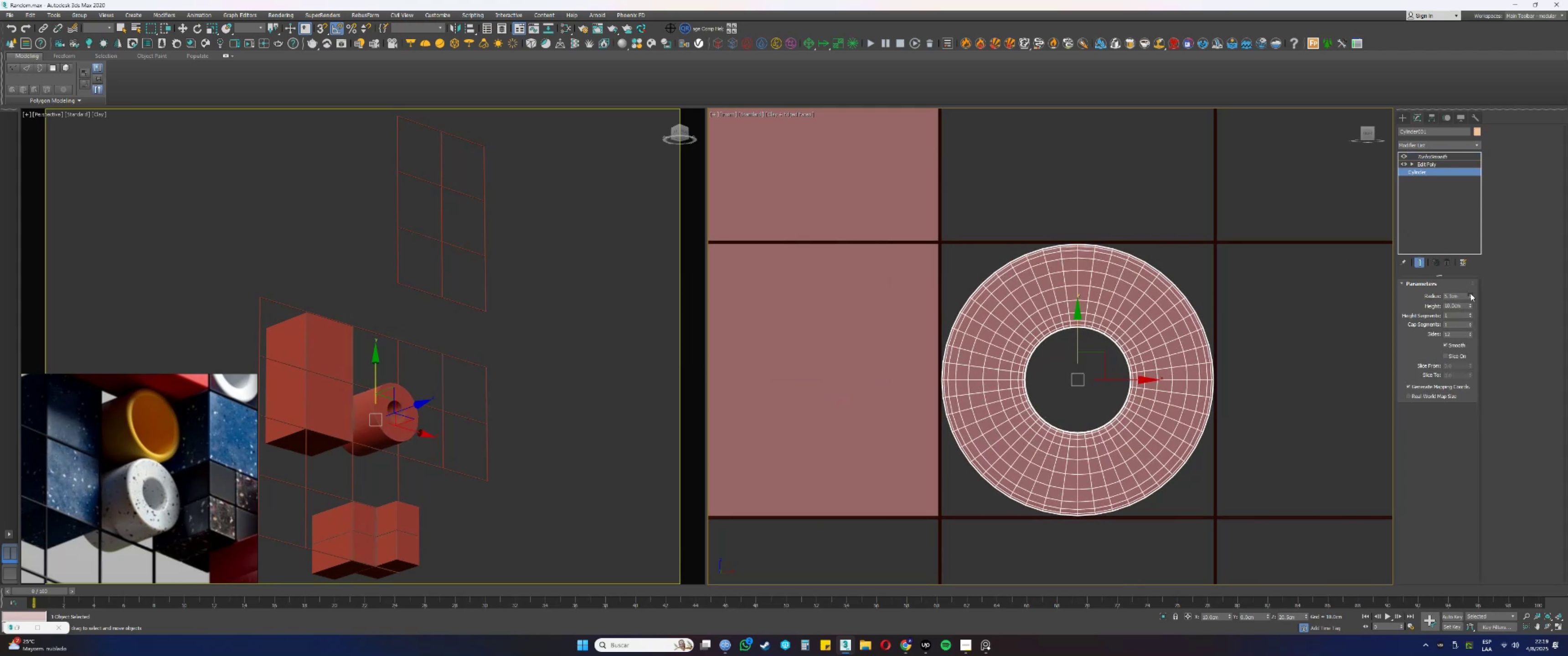 
triple_click([1470, 293])
 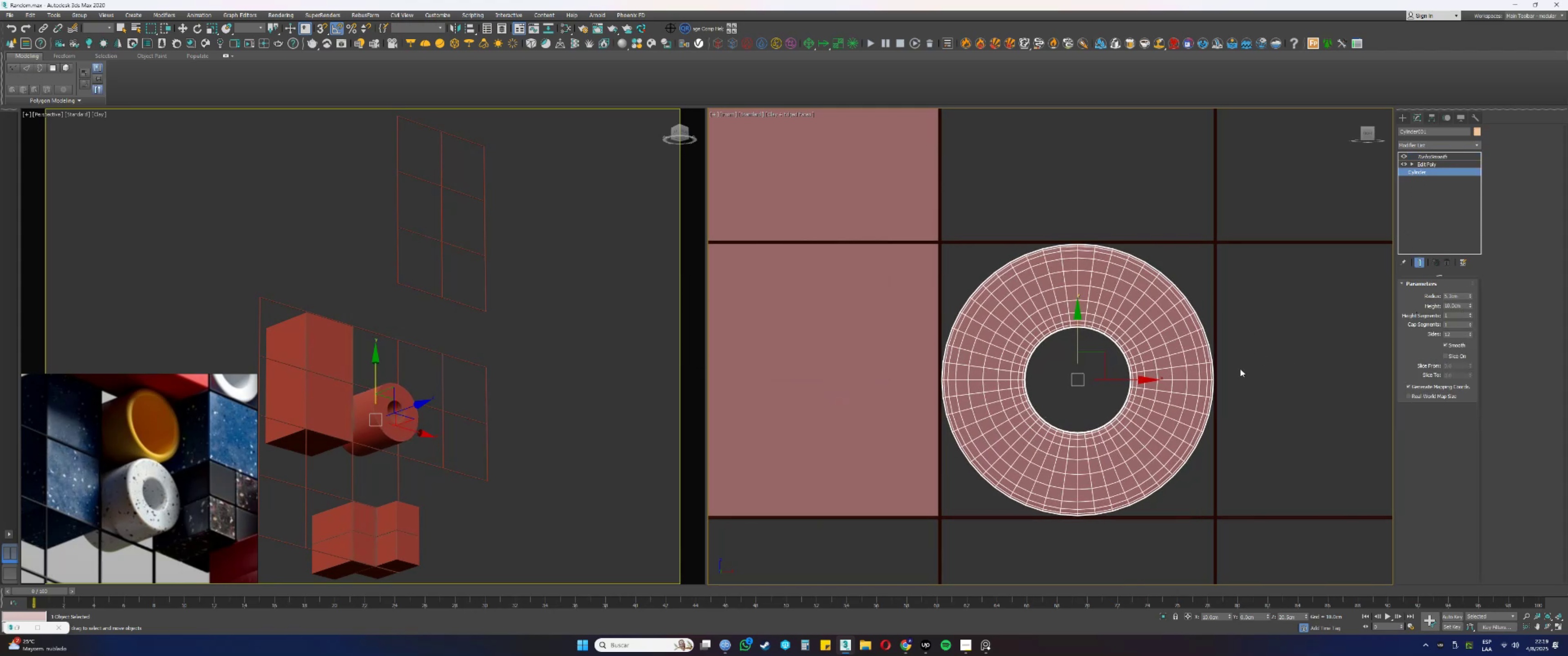 
scroll: coordinate [1296, 369], scroll_direction: up, amount: 9.0
 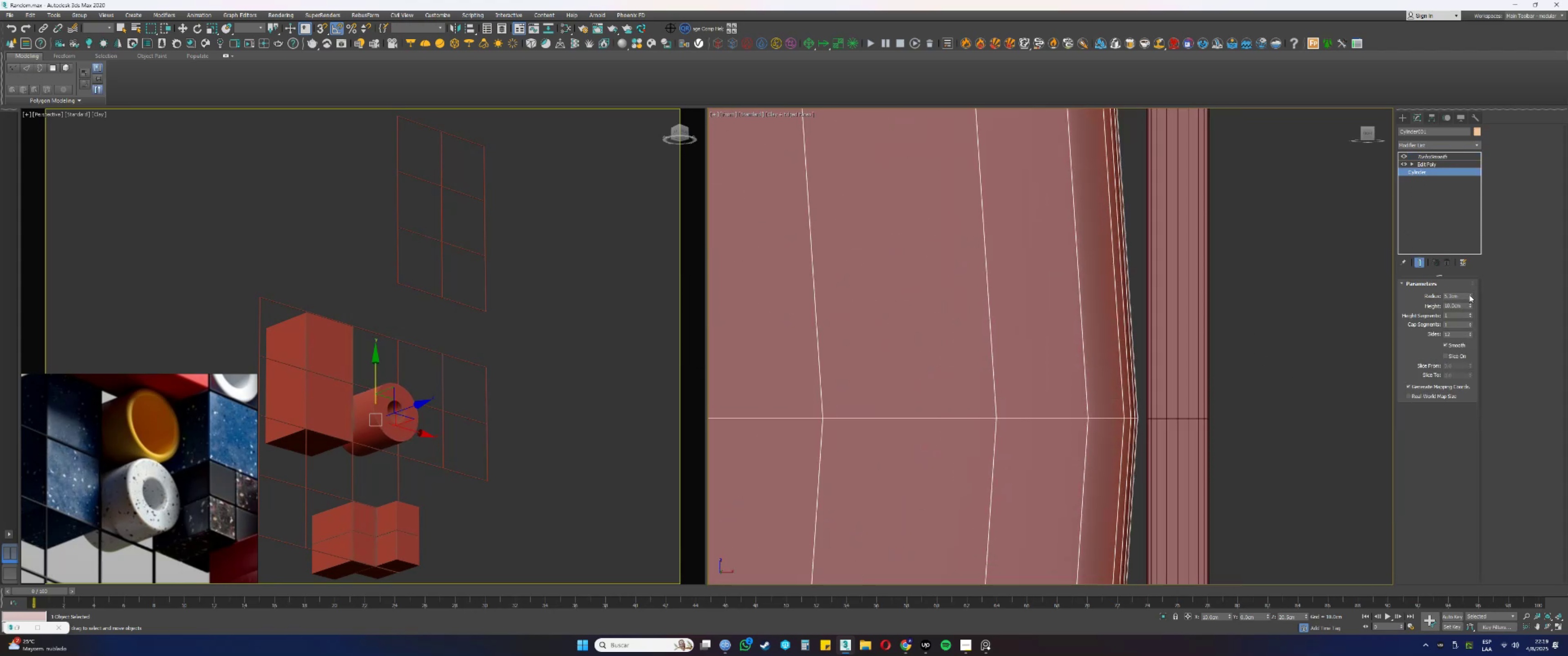 
left_click([1469, 295])
 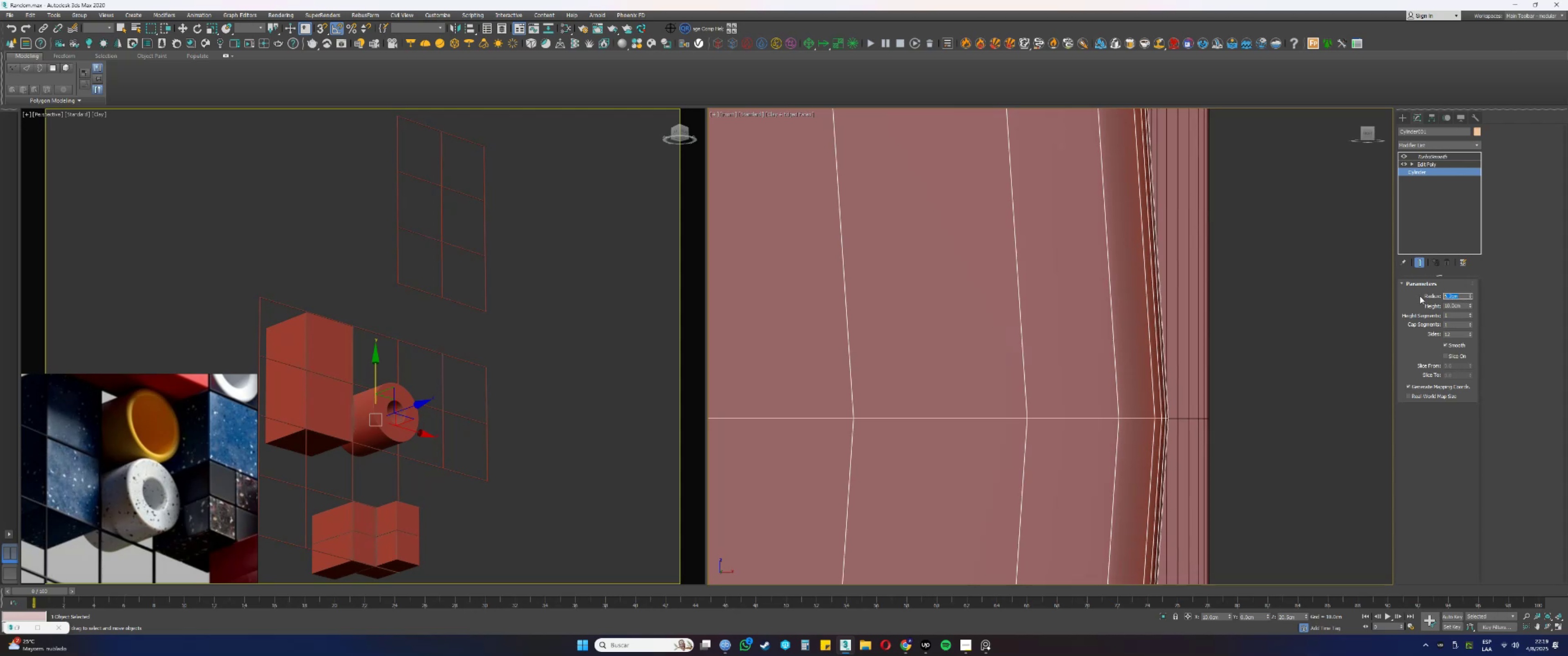 
key(Numpad2)
 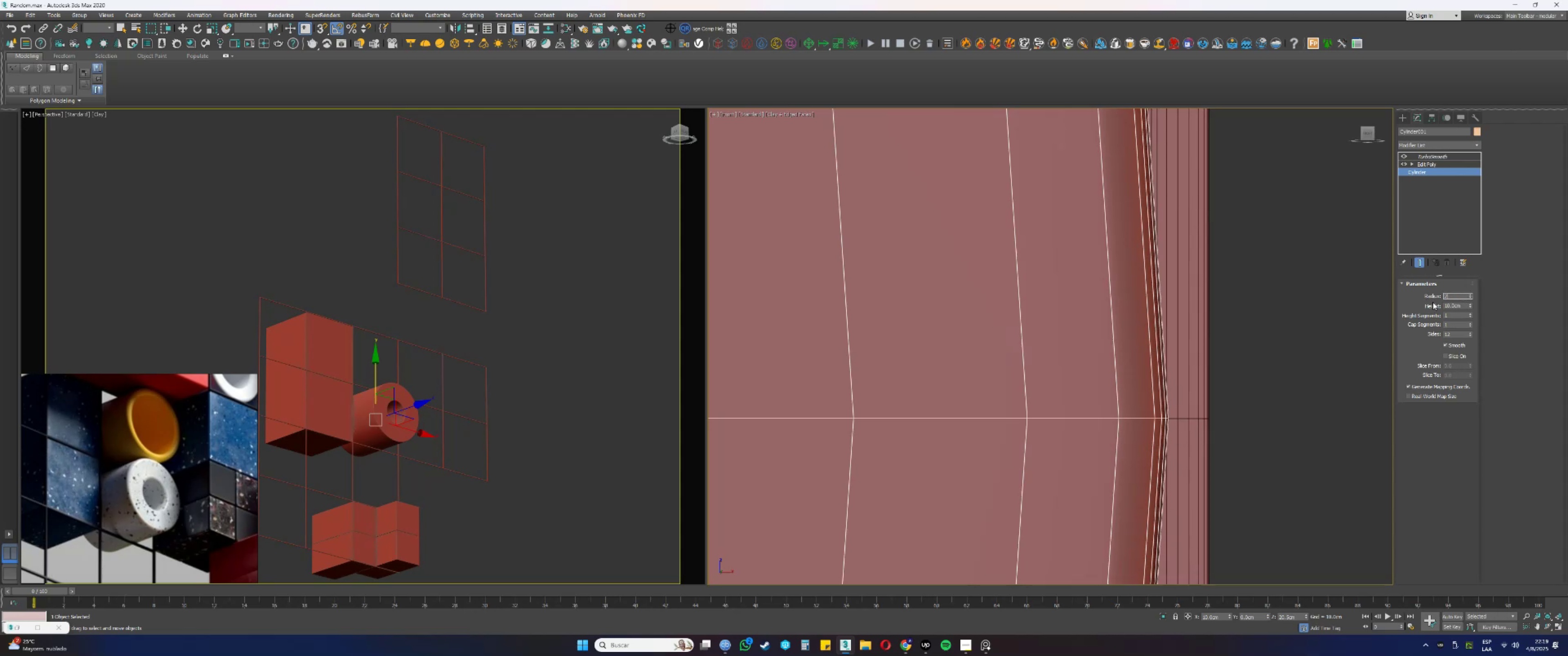 
key(Backspace)
 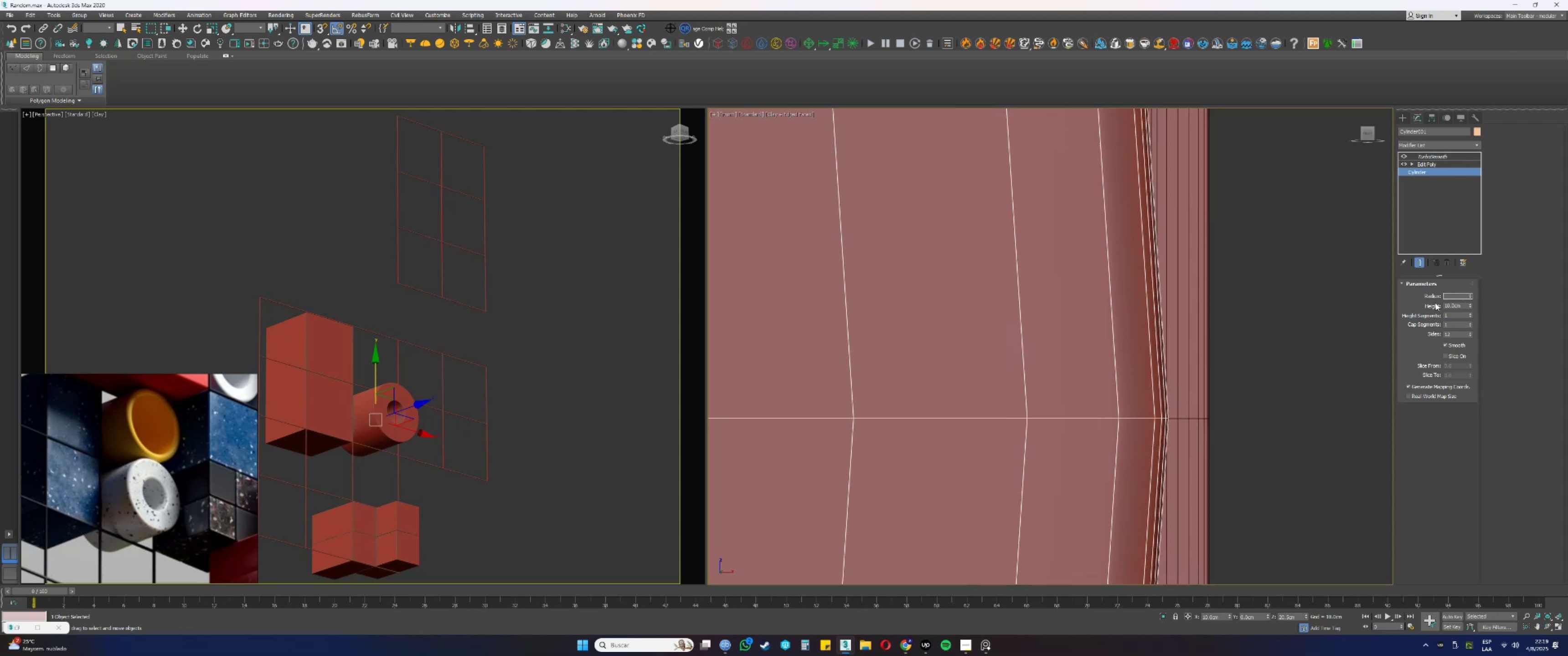 
key(Numpad5)
 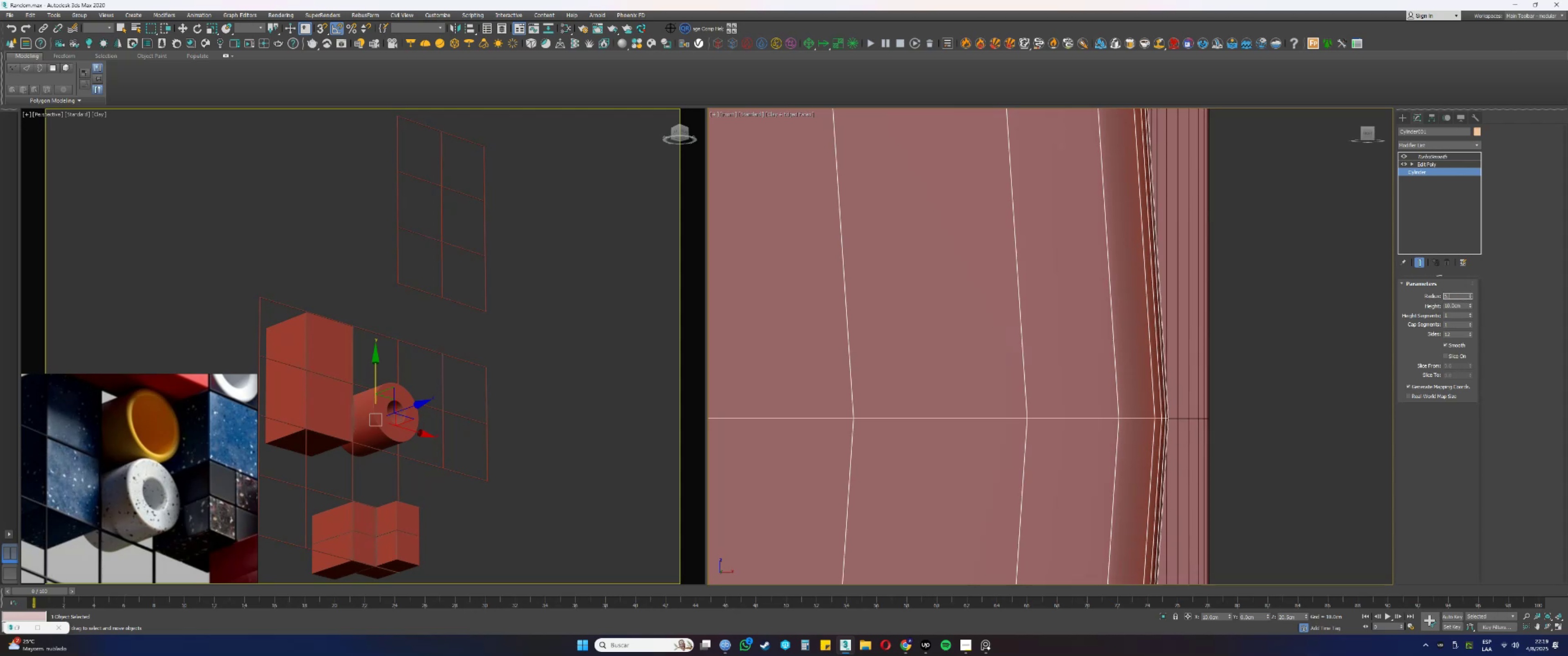 
key(NumpadDecimal)
 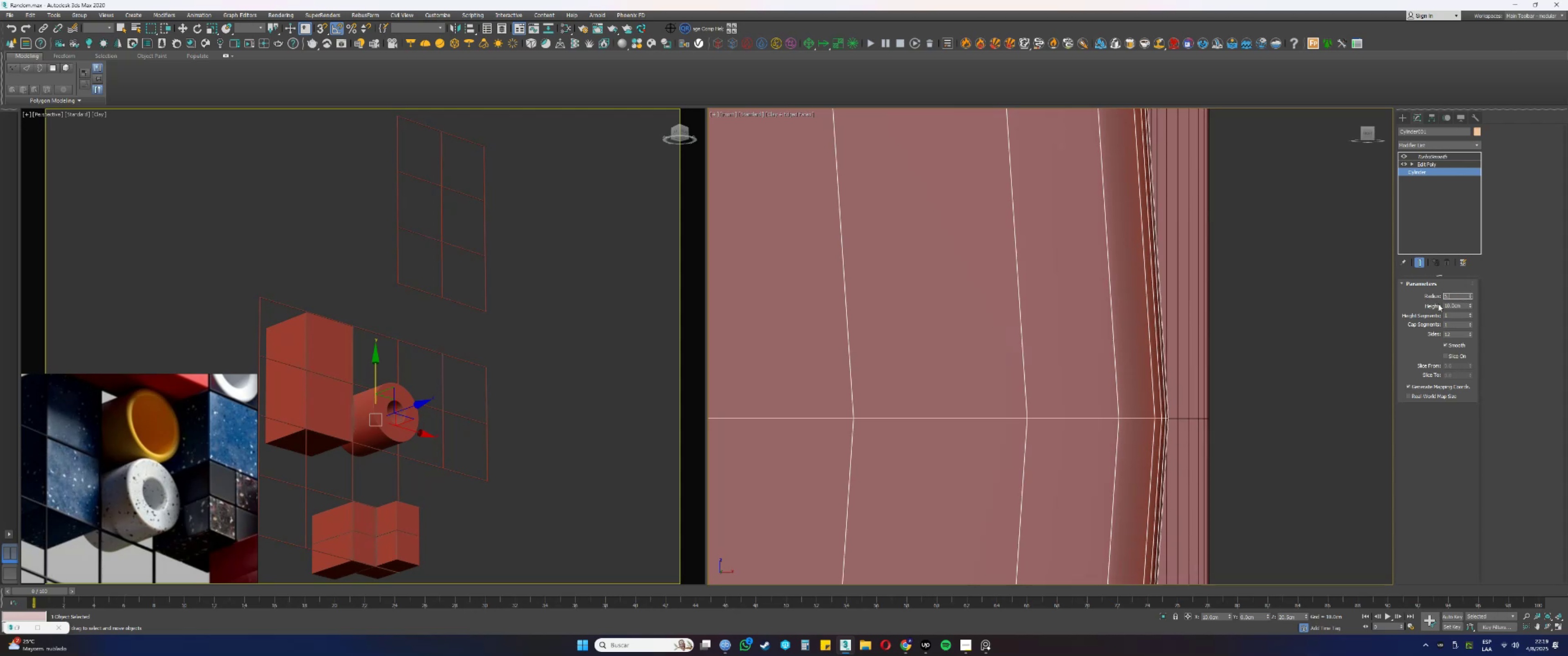 
key(Numpad2)
 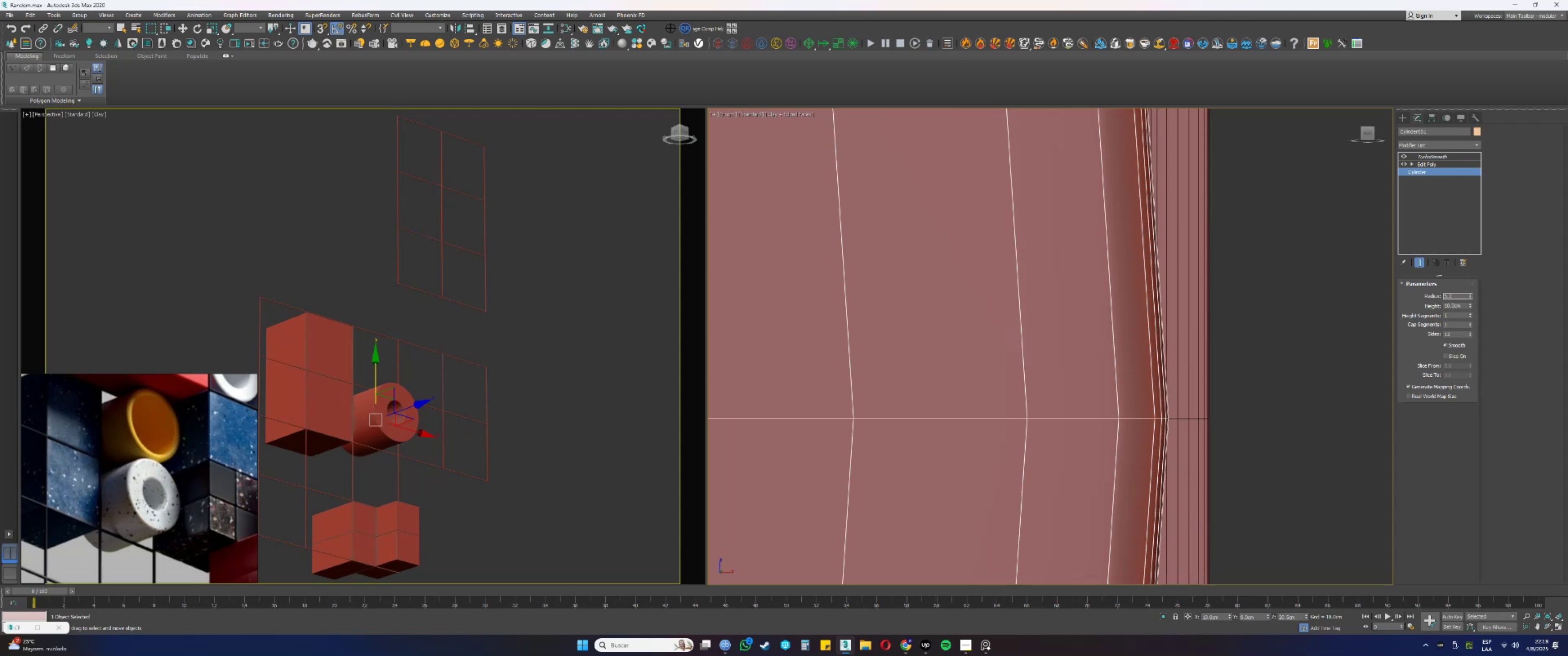 
key(NumpadEnter)
 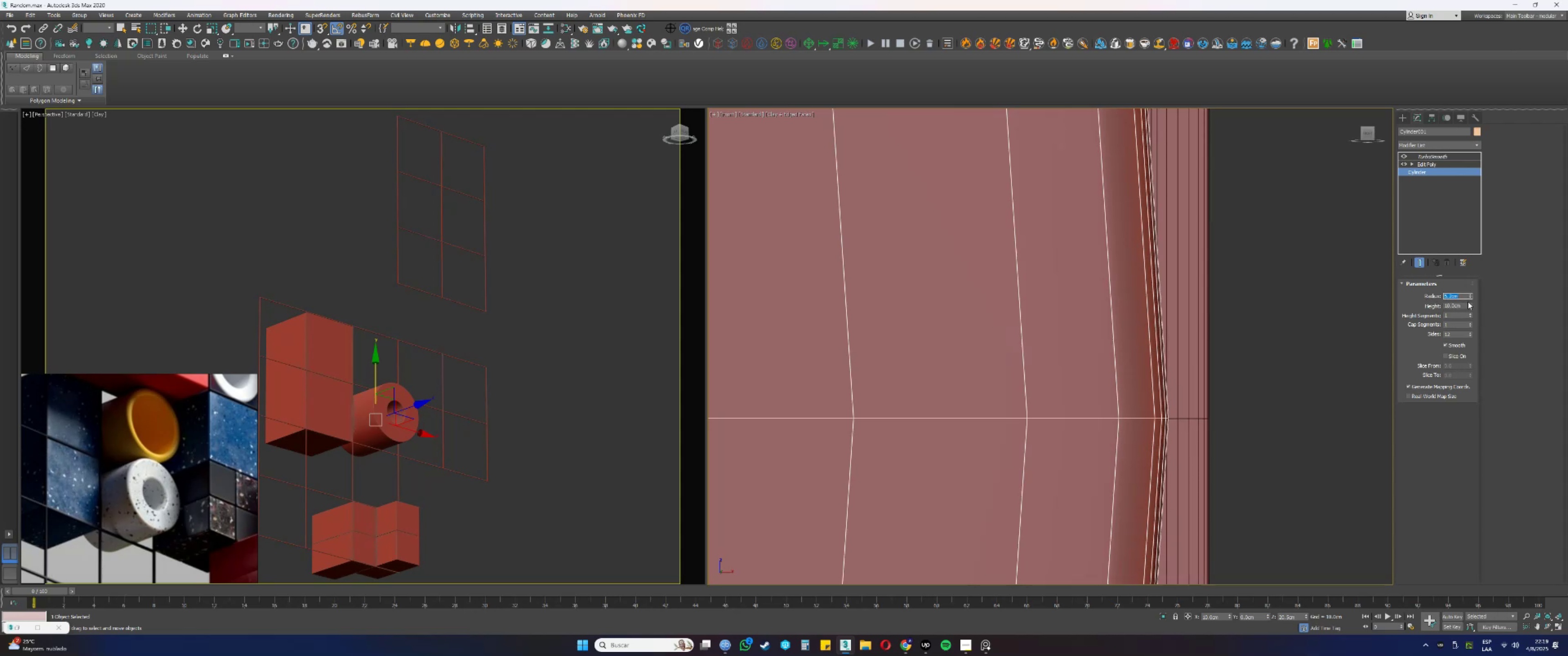 
right_click([1470, 297])
 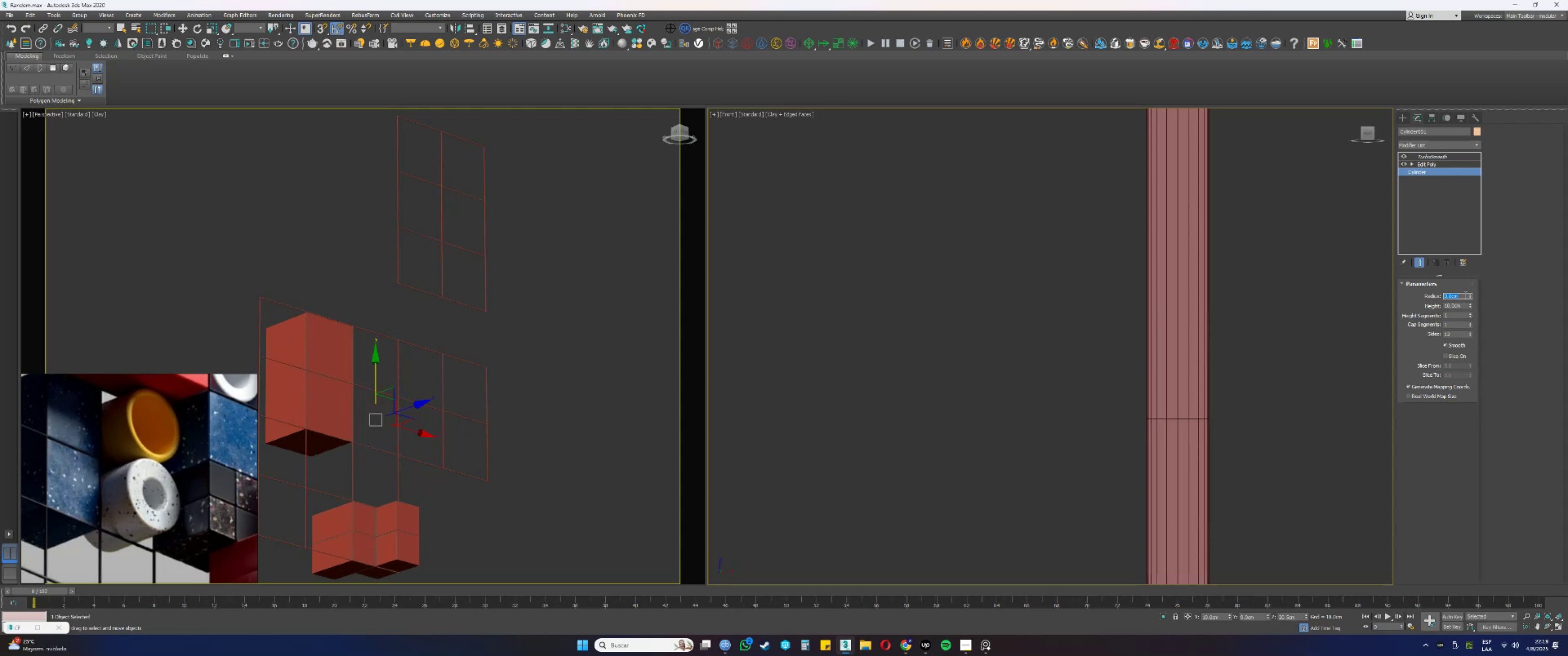 
key(Numpad5)
 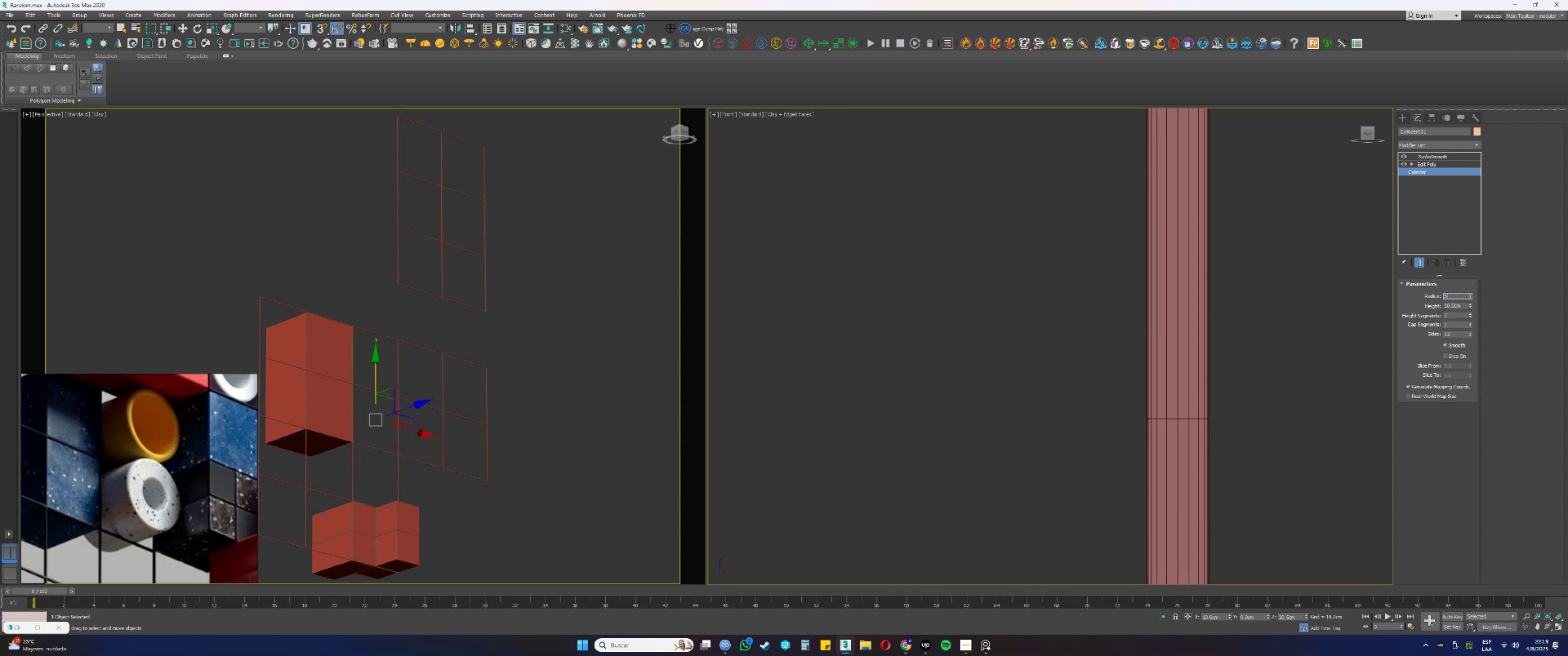 
key(NumpadDecimal)
 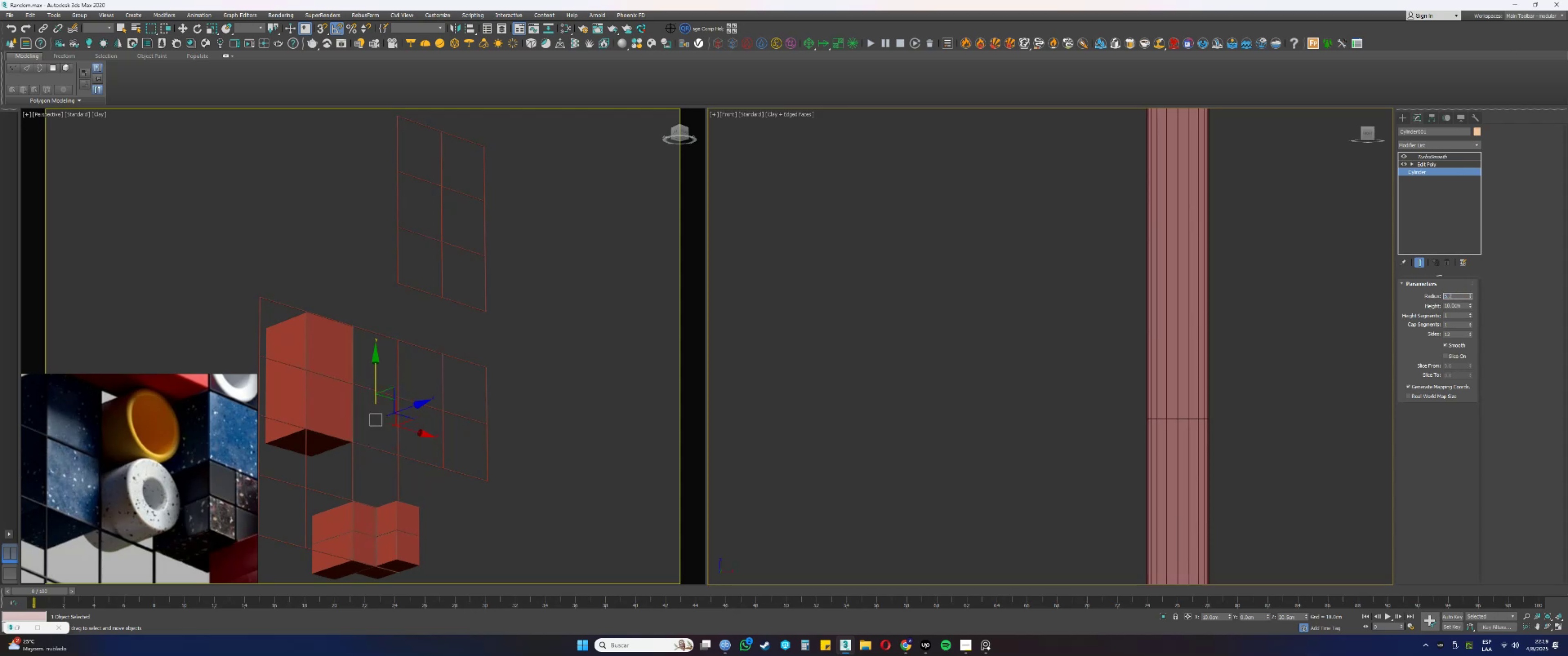 
key(Numpad2)
 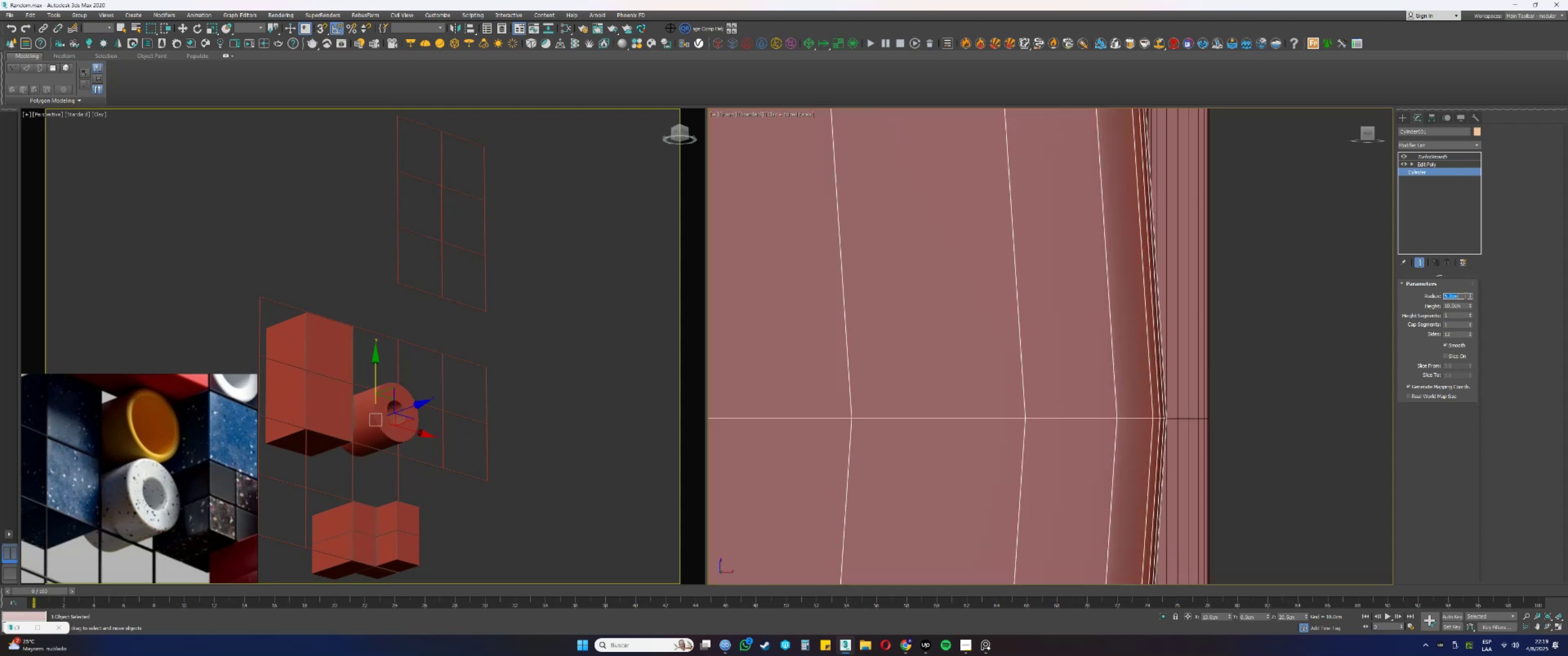 
key(NumpadEnter)
 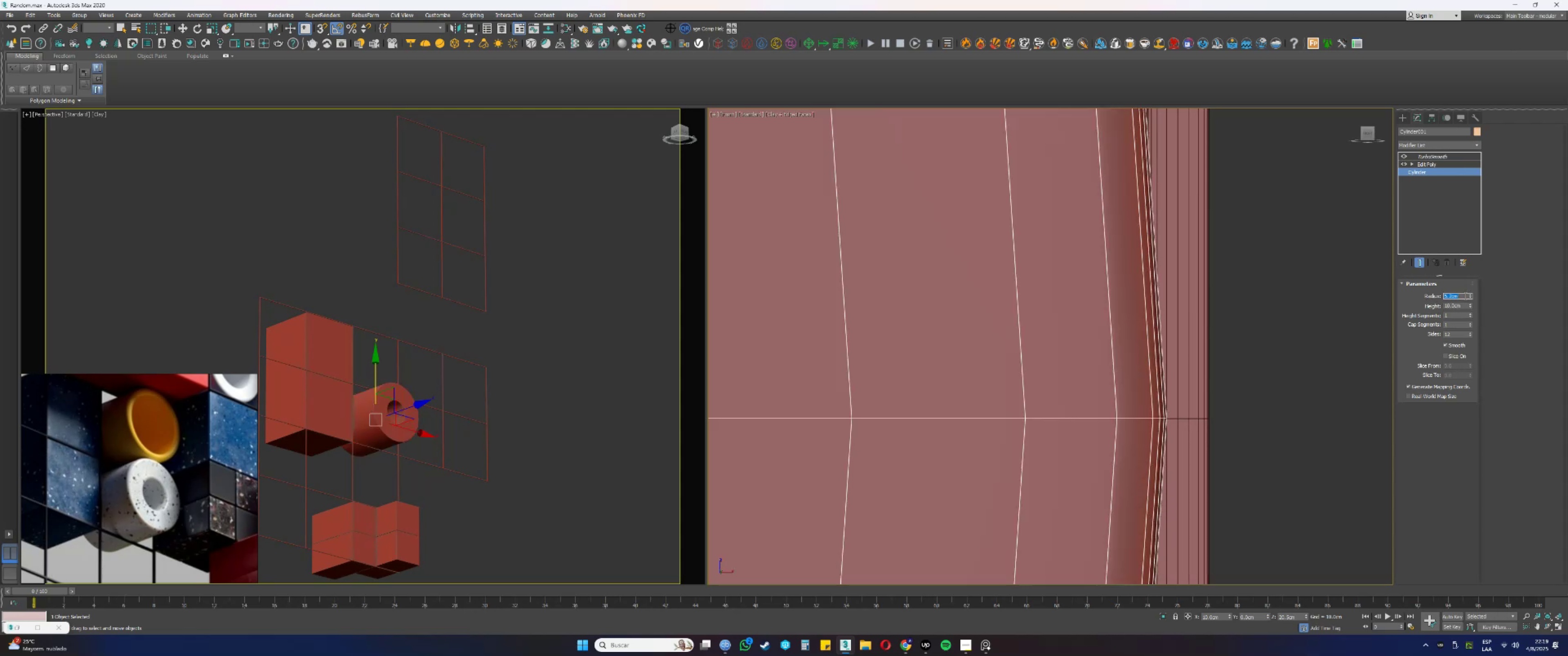 
key(Numpad5)
 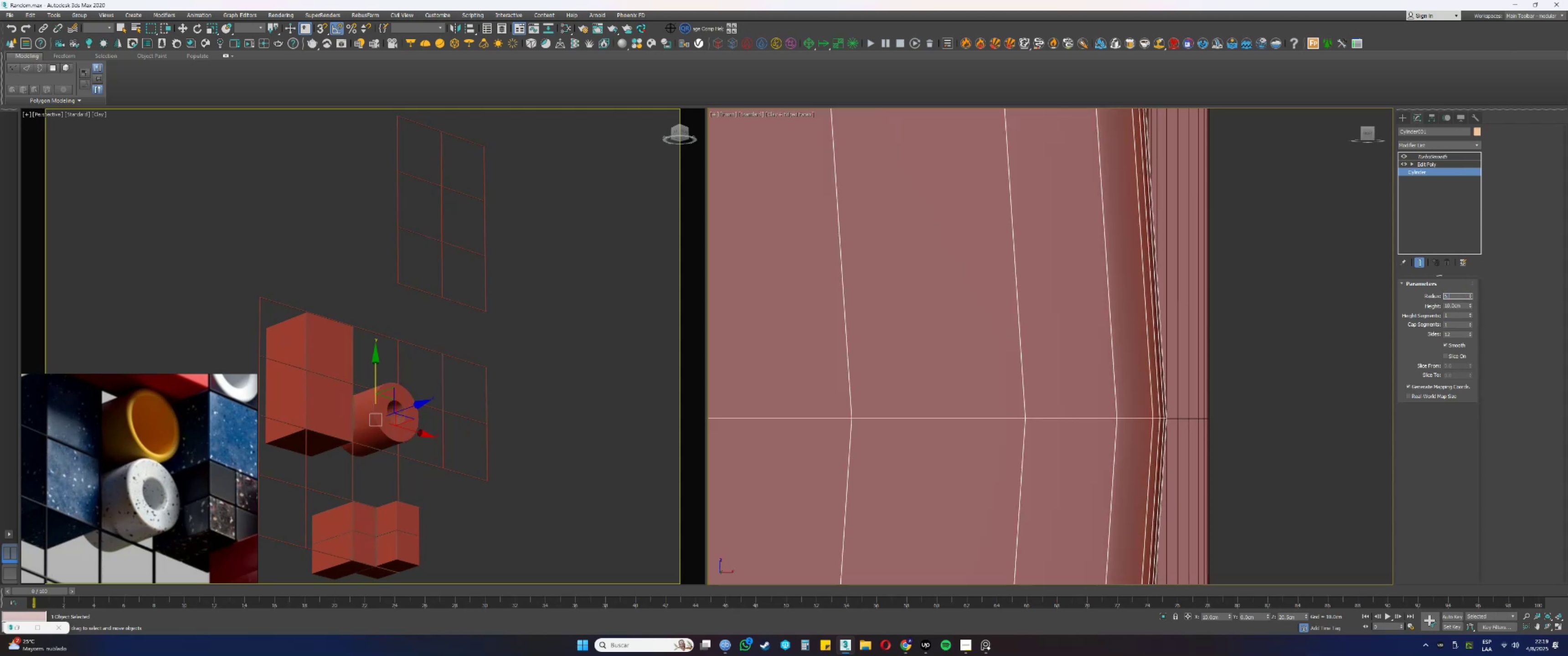 
key(NumpadDecimal)
 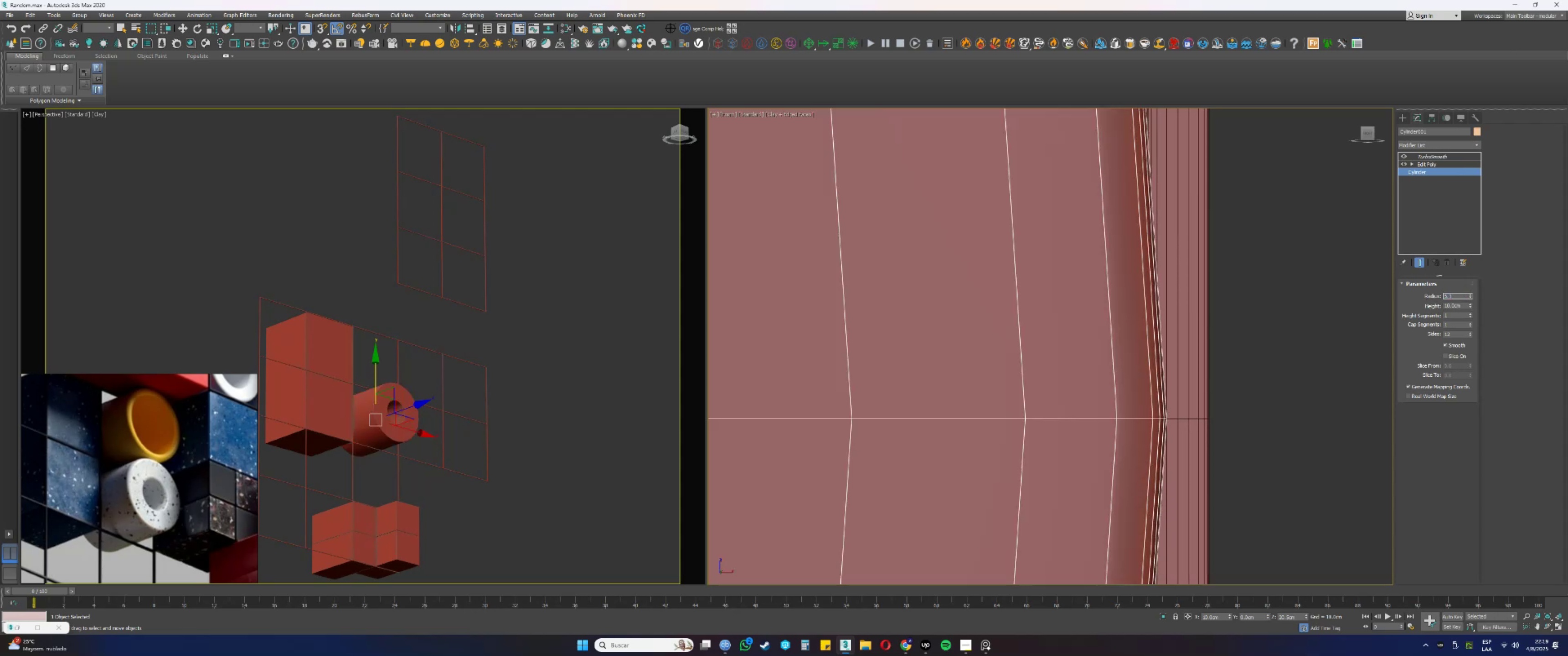 
key(Numpad1)
 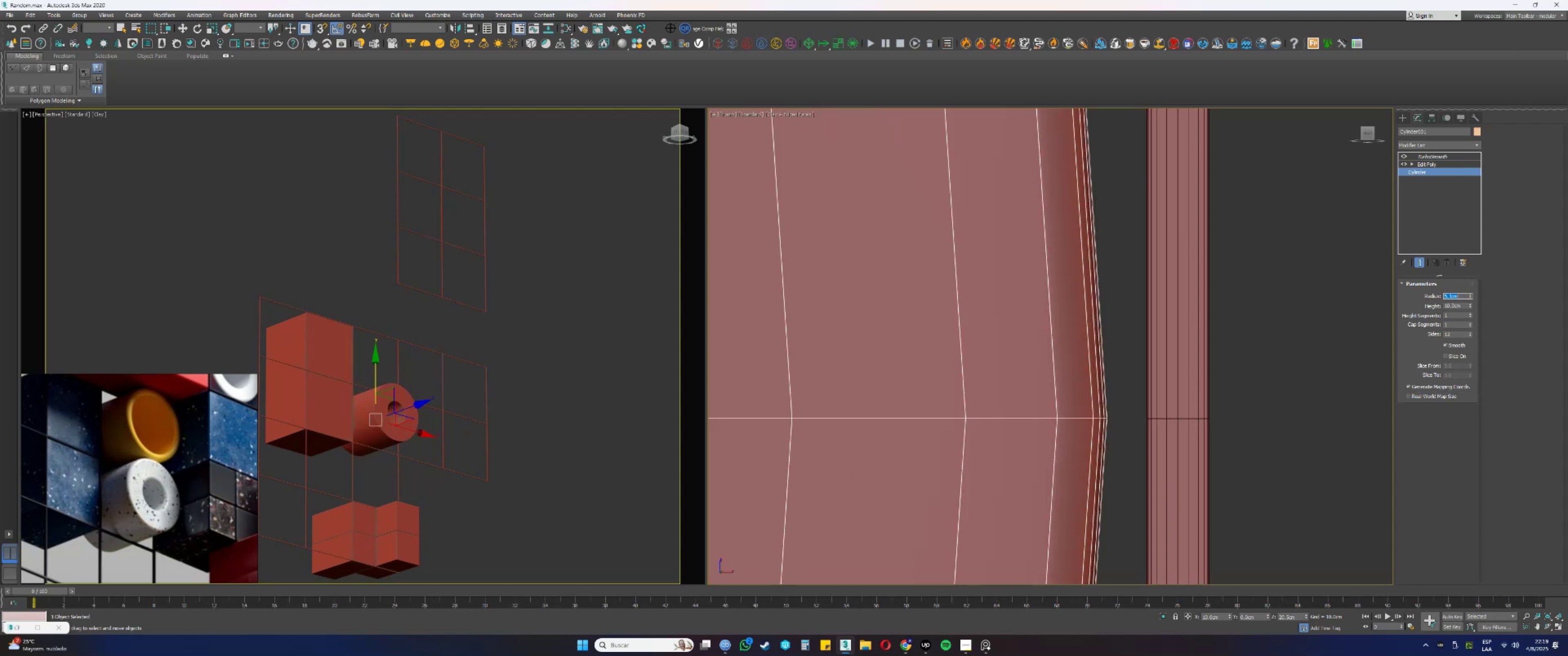 
key(NumpadEnter)
 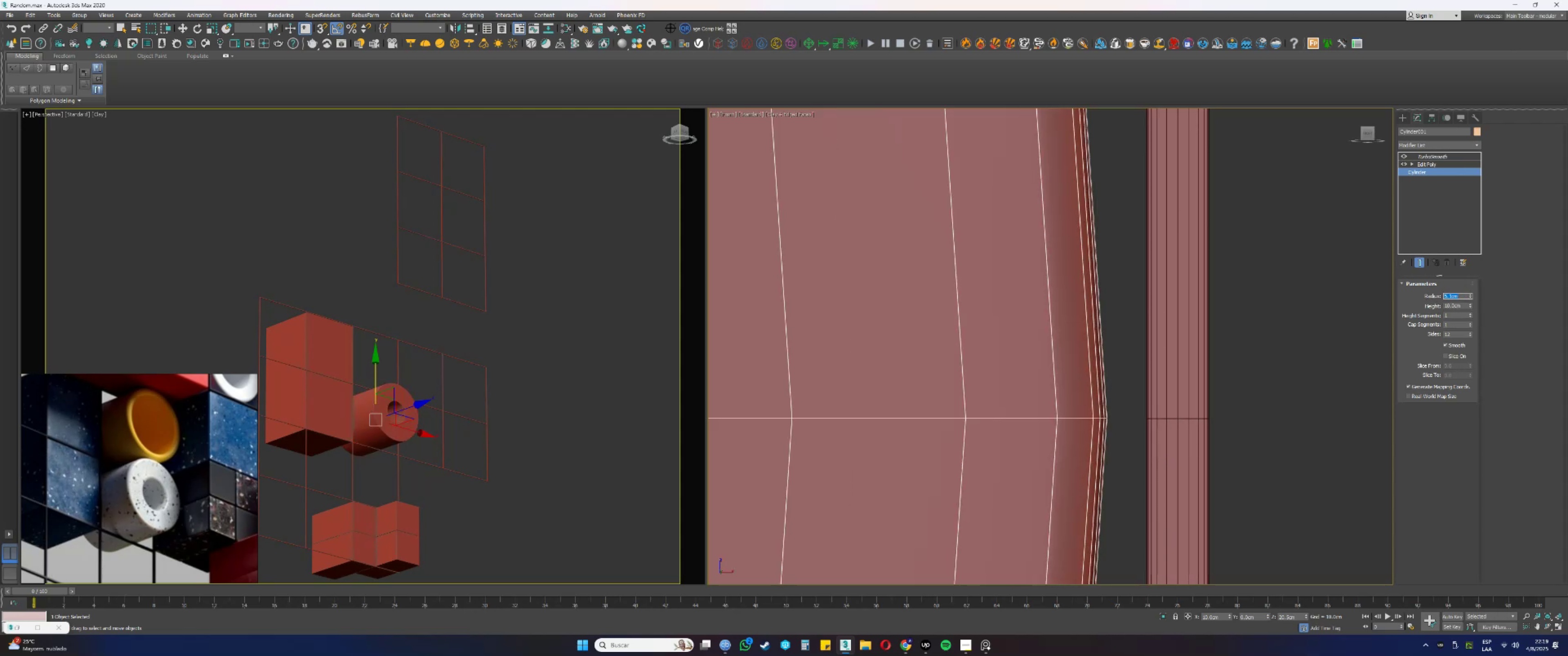 
key(Numpad5)
 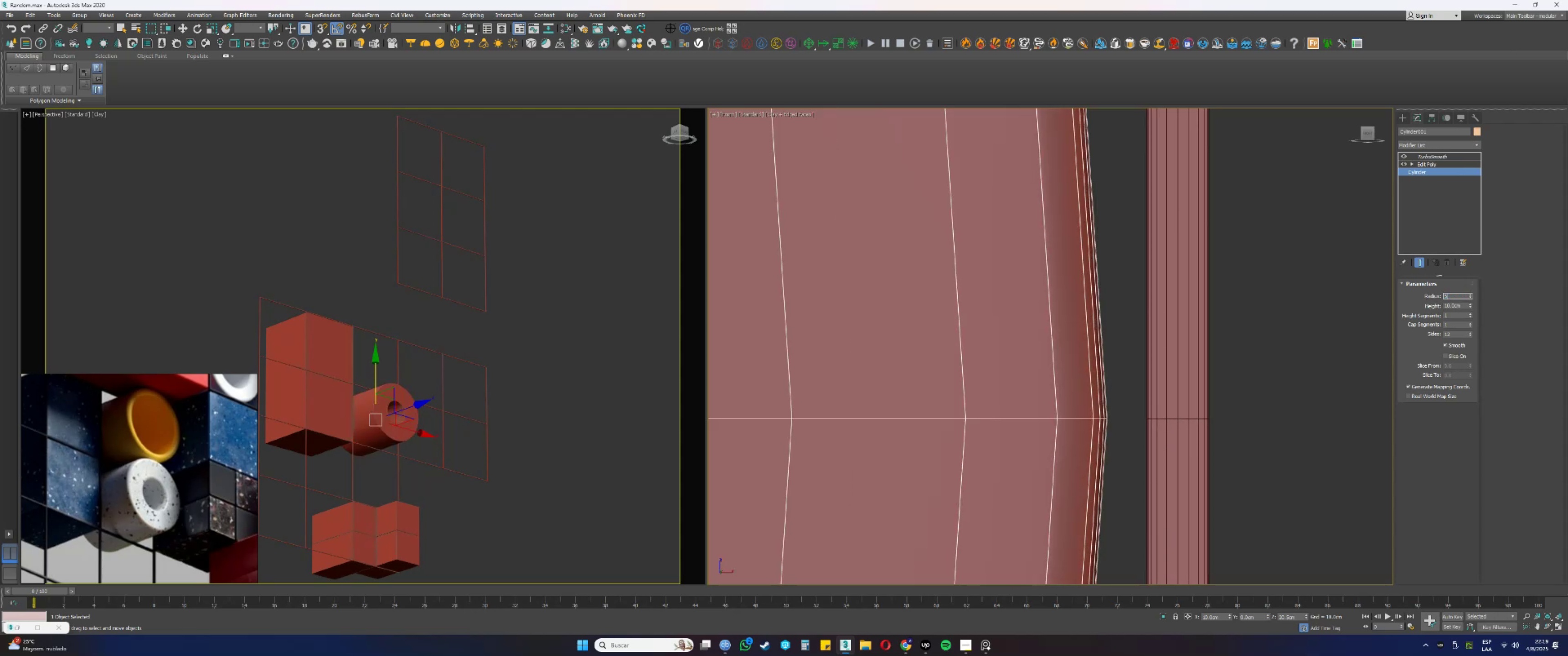 
key(NumpadDecimal)
 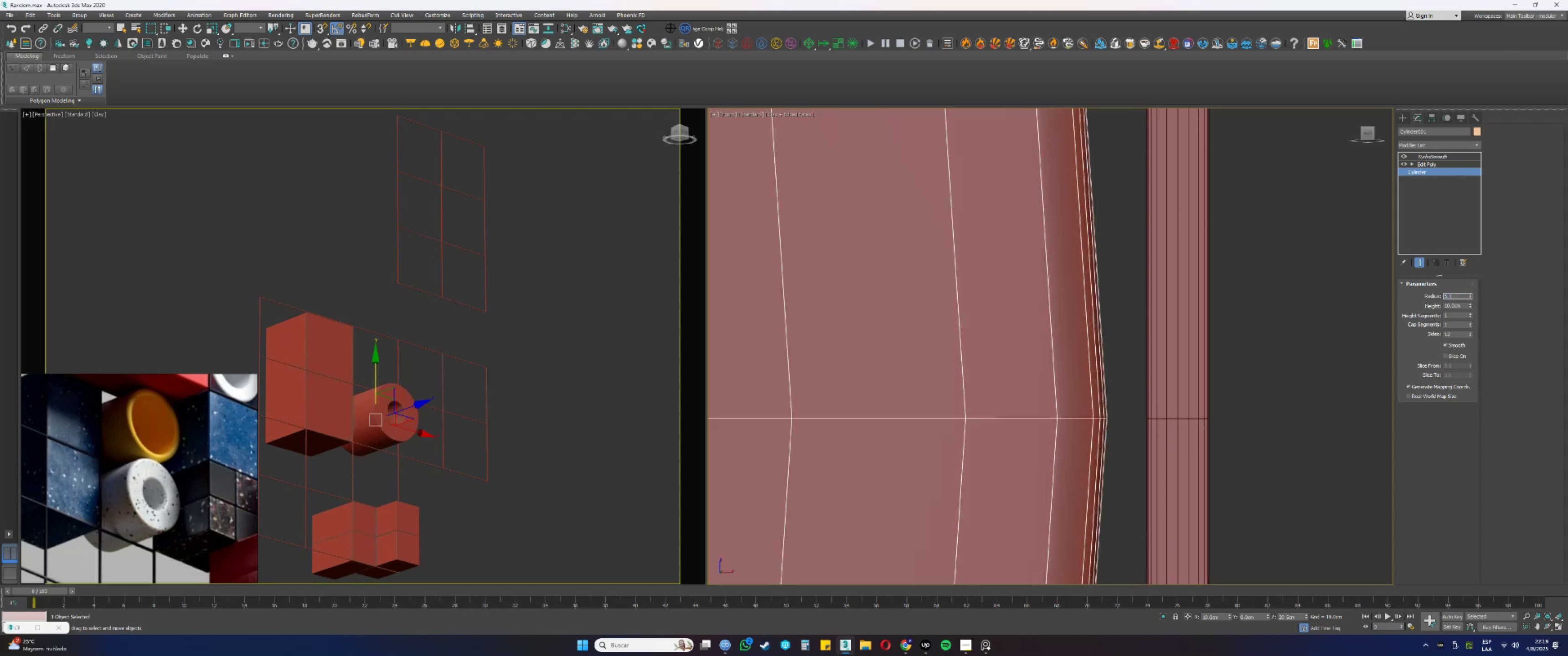 
key(Numpad1)
 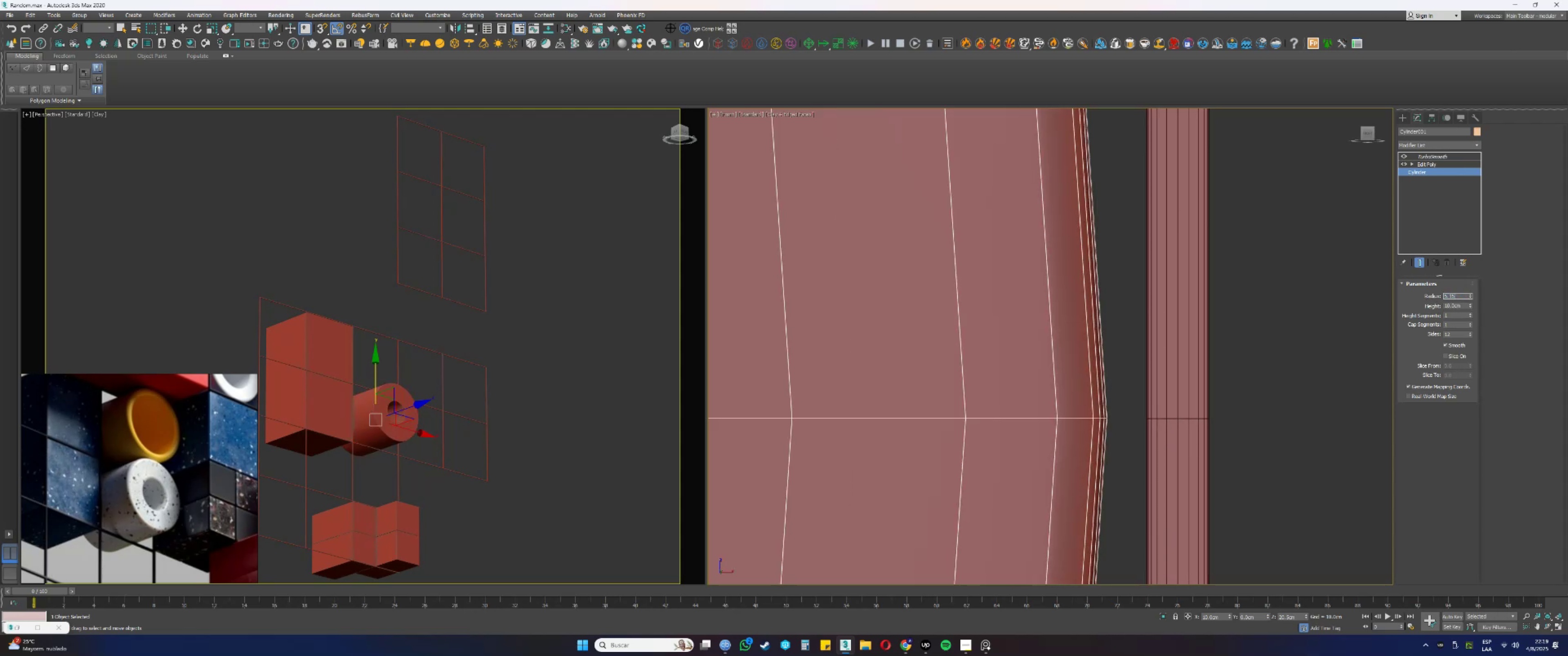 
key(Numpad5)
 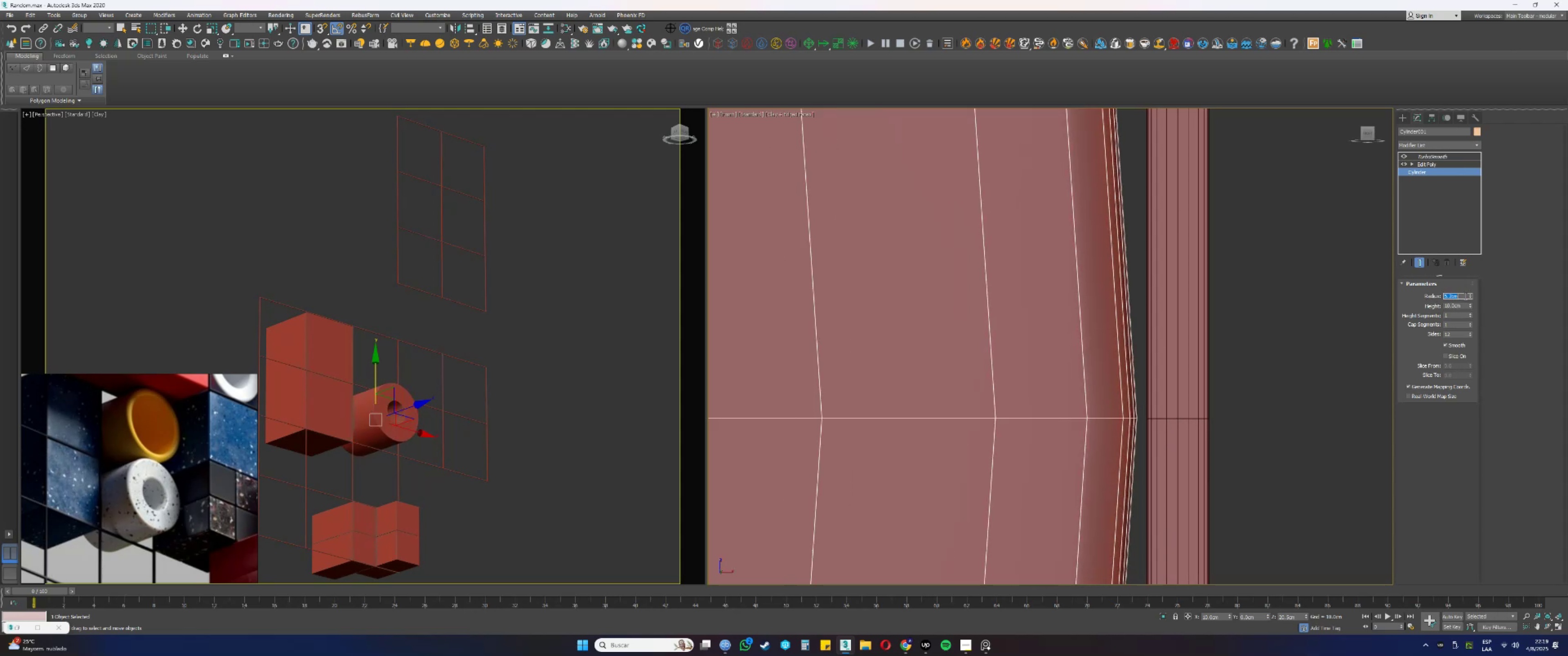 
key(NumpadEnter)
 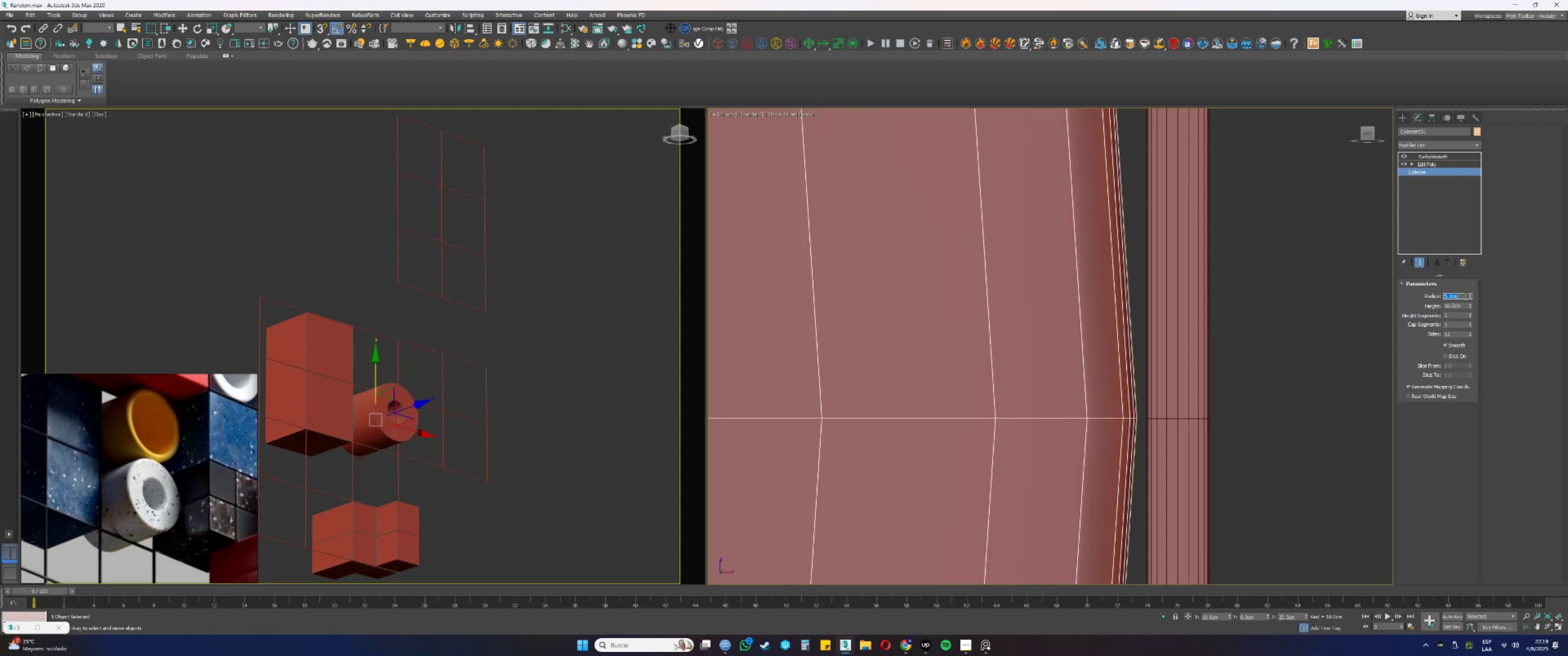 
key(Numpad5)
 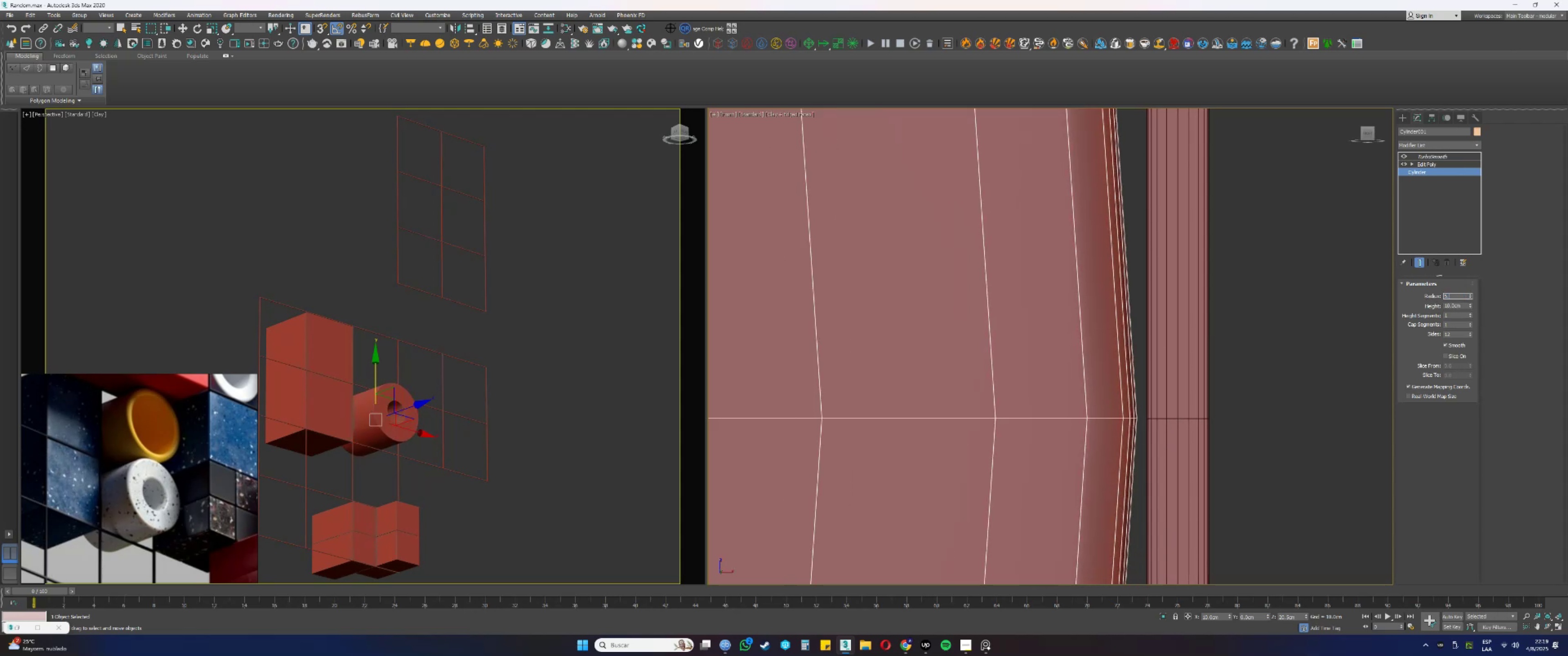 
key(NumpadDecimal)
 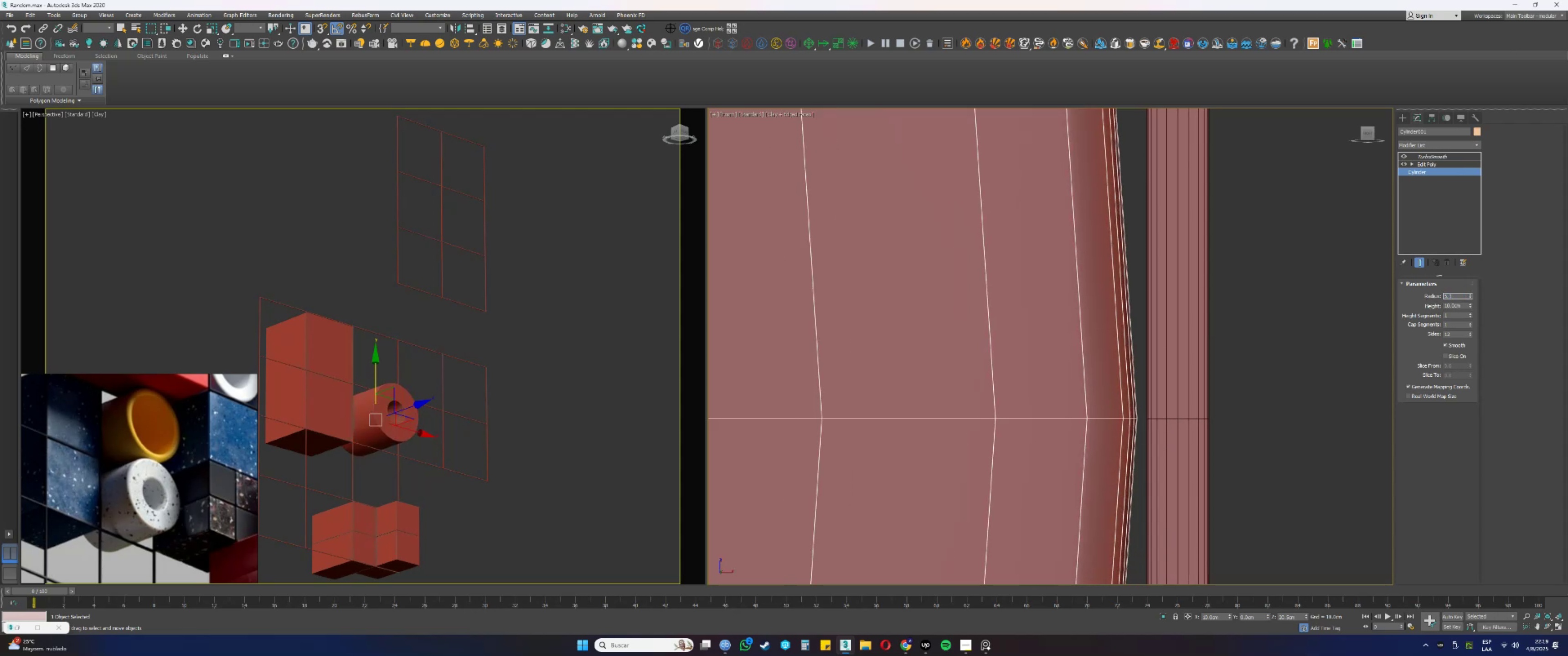 
key(Numpad1)
 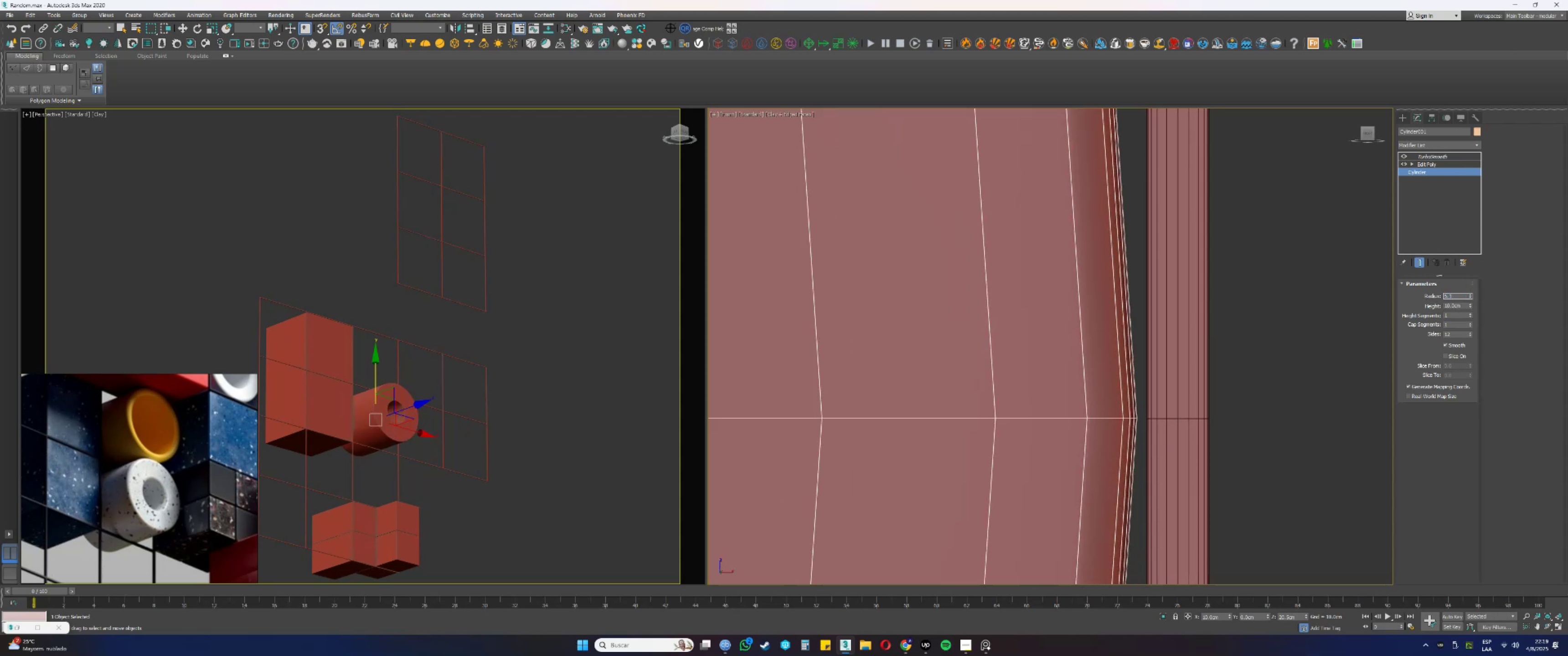 
key(Numpad6)
 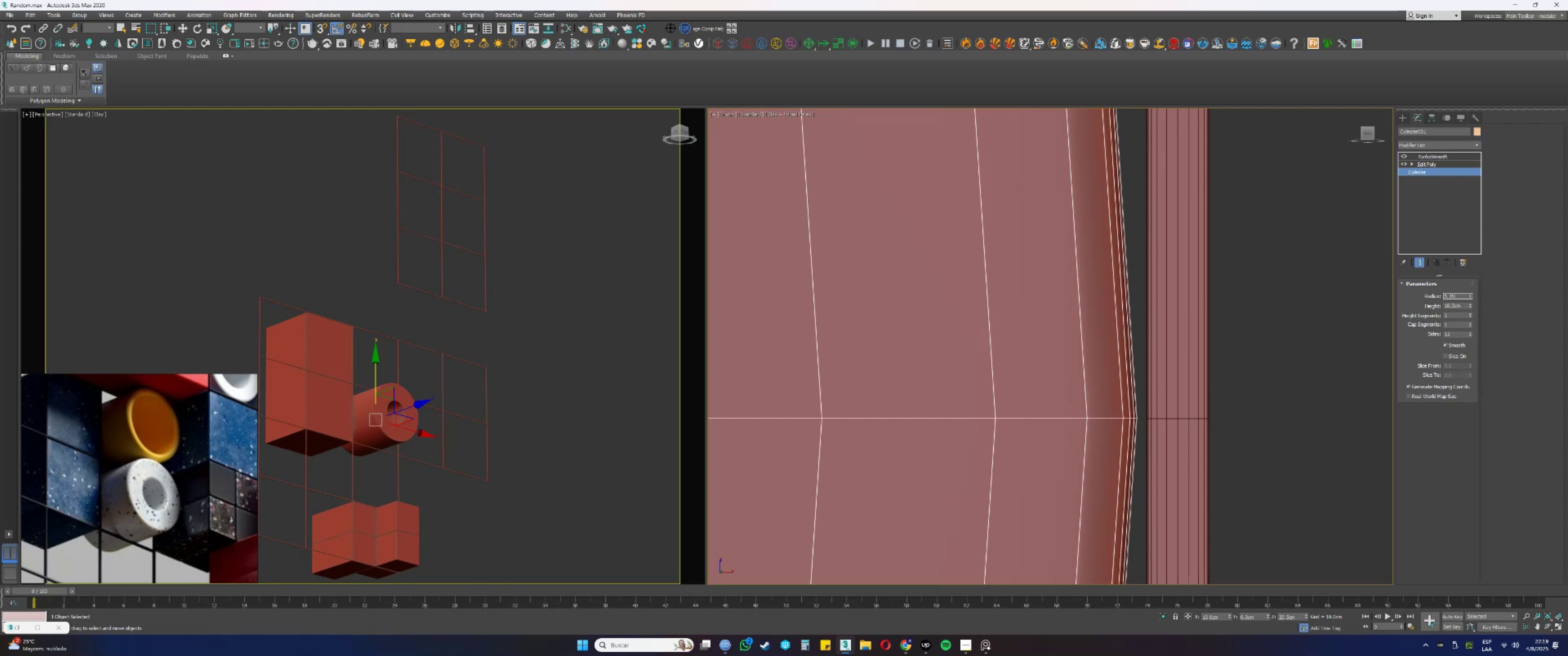 
key(NumpadEnter)
 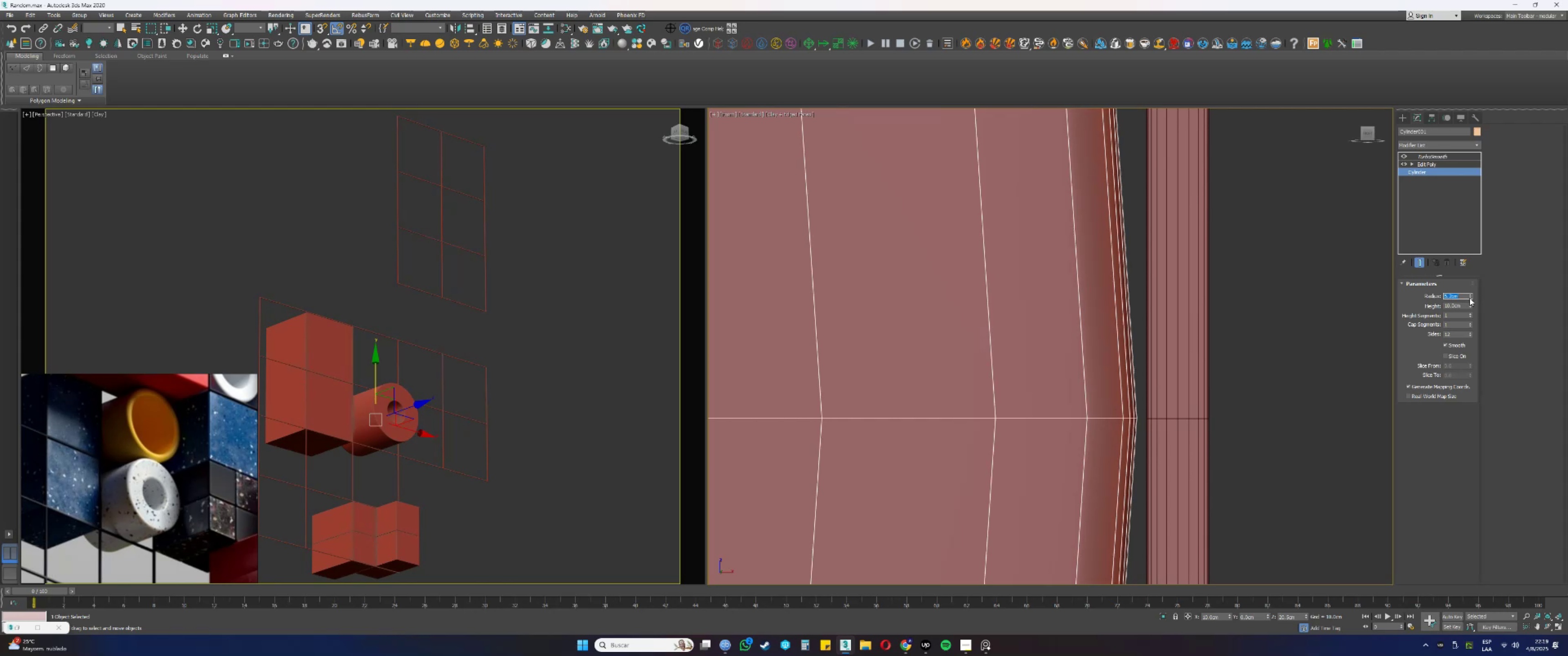 
key(Numpad5)
 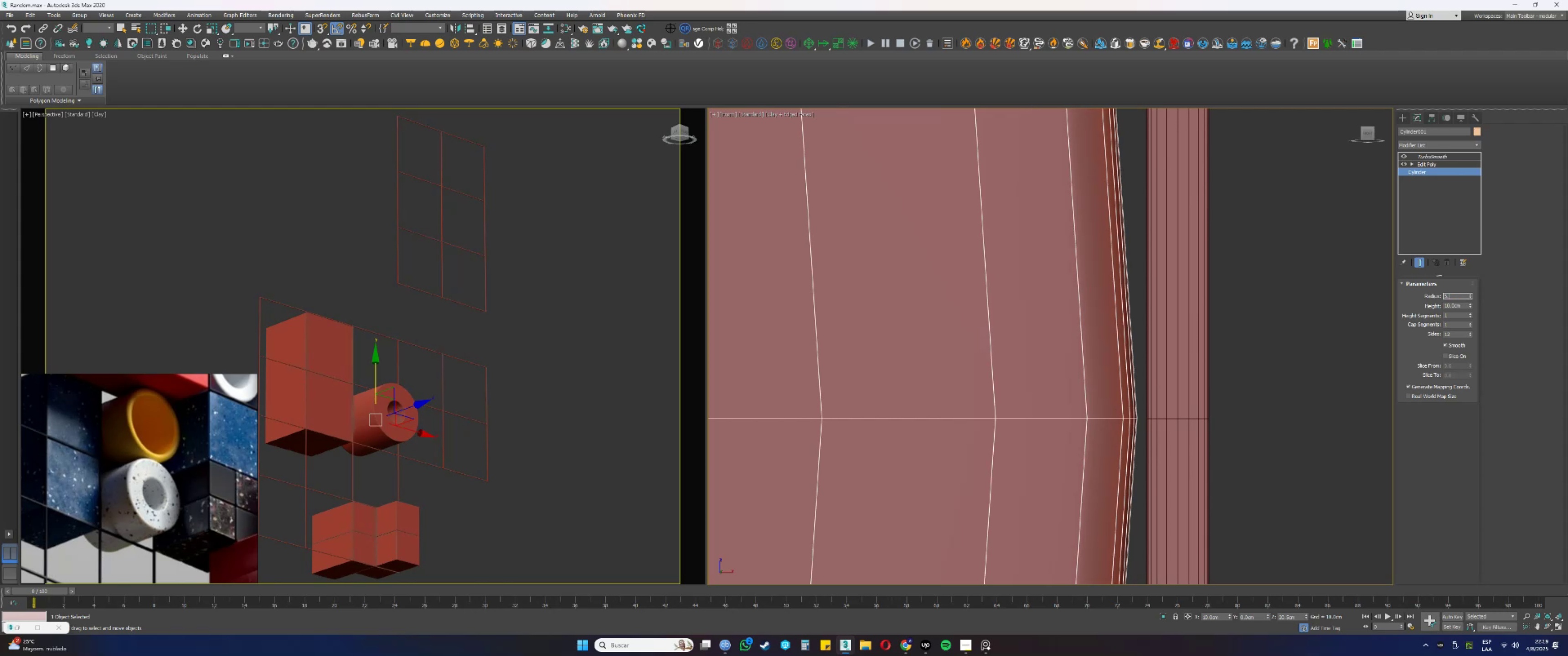 
key(NumpadDecimal)
 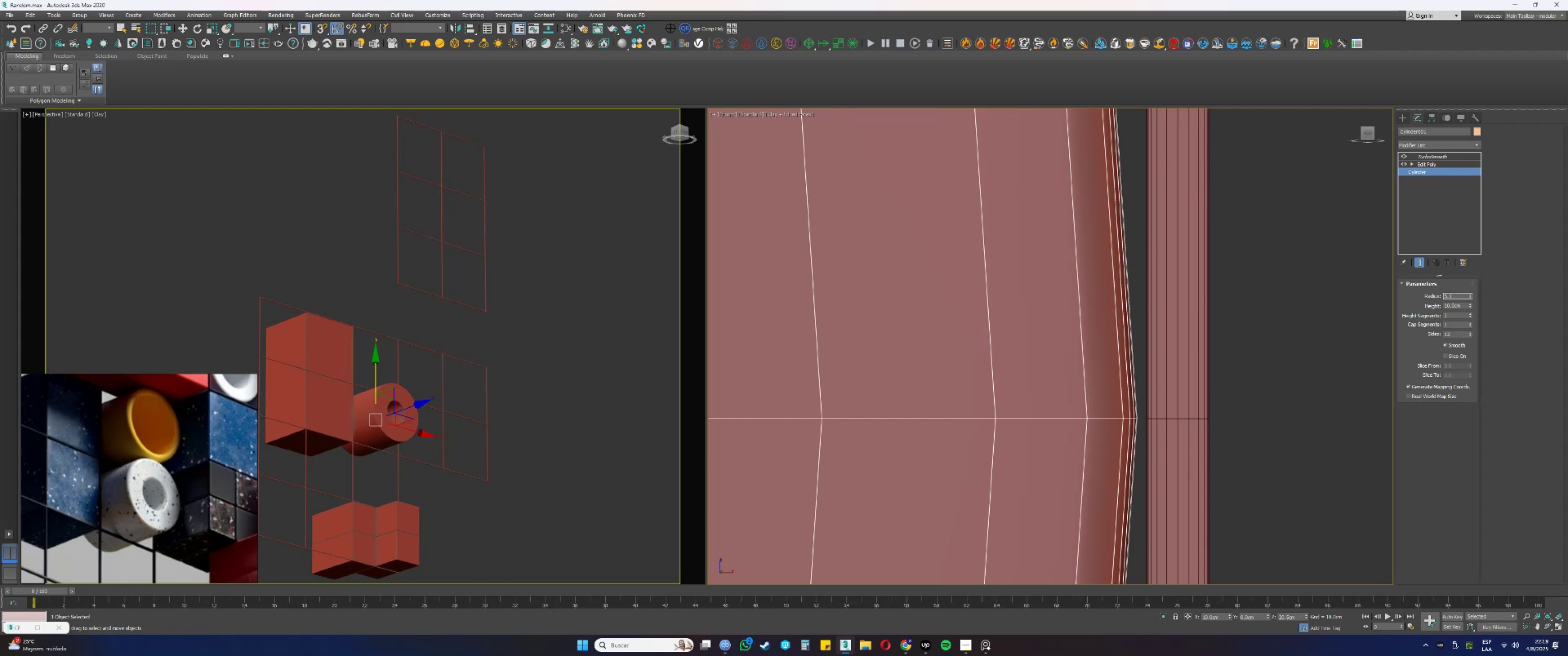 
key(Numpad1)
 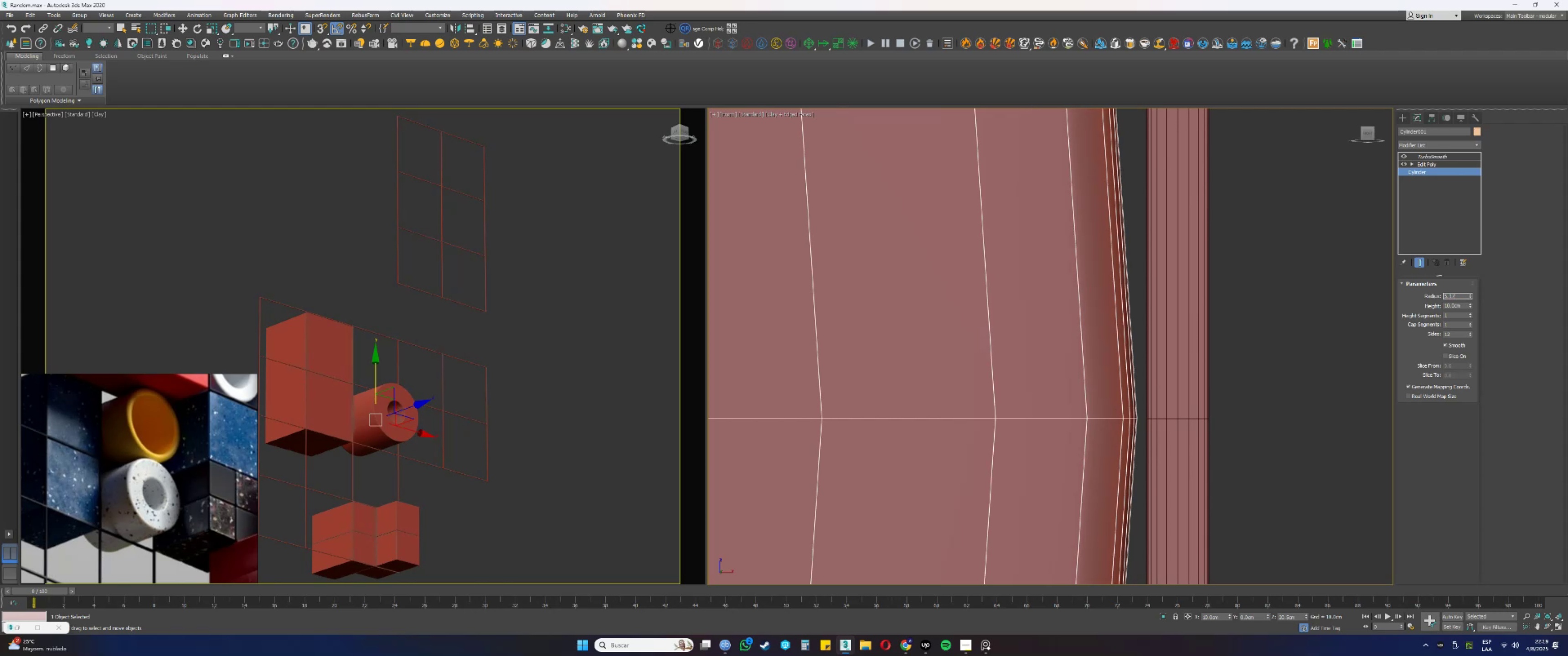 
key(Numpad7)
 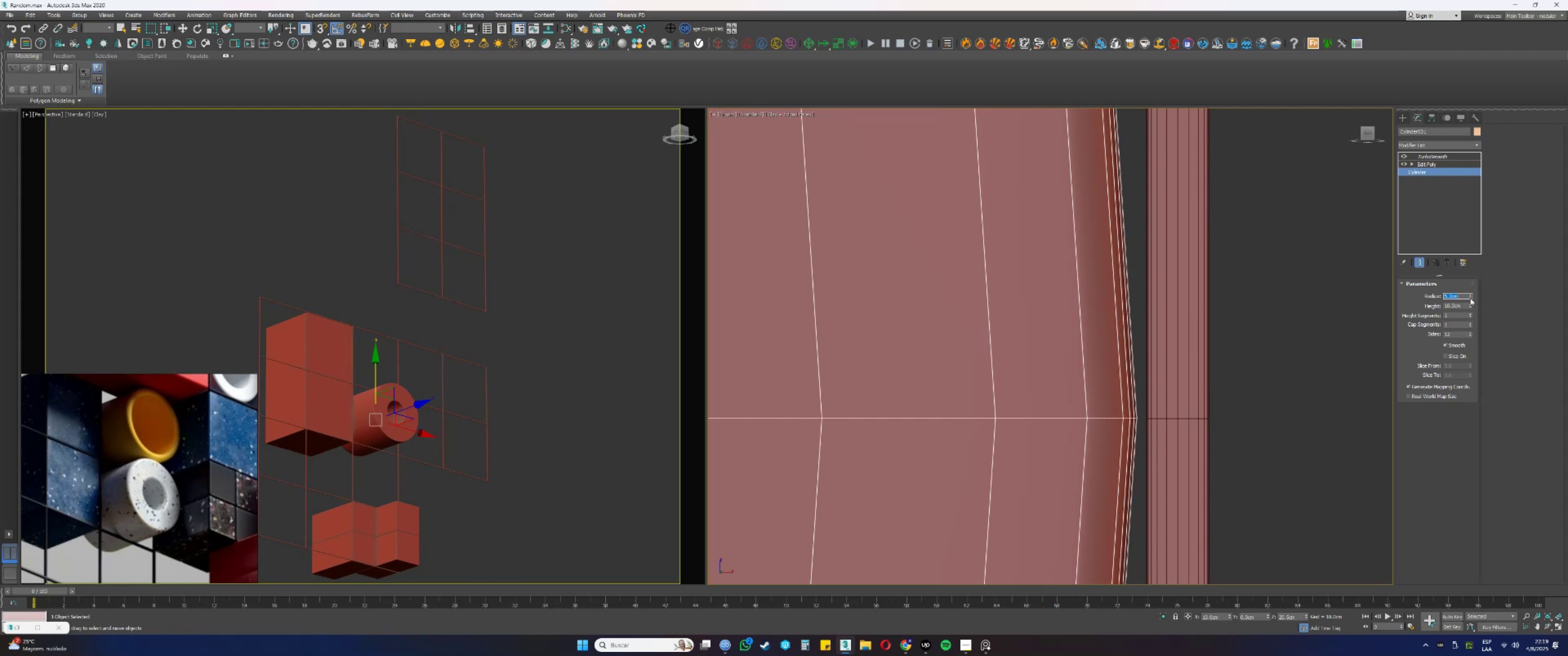 
key(NumpadEnter)
 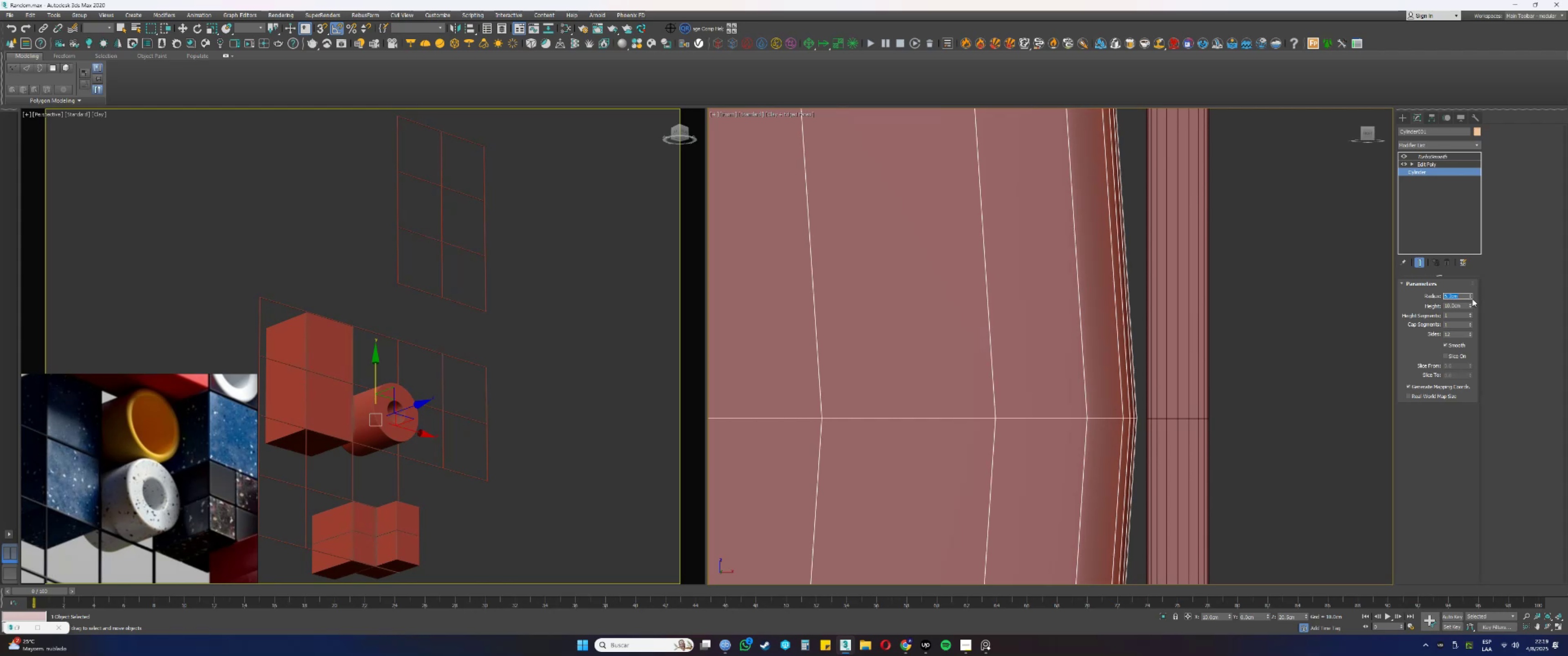 
key(Numpad5)
 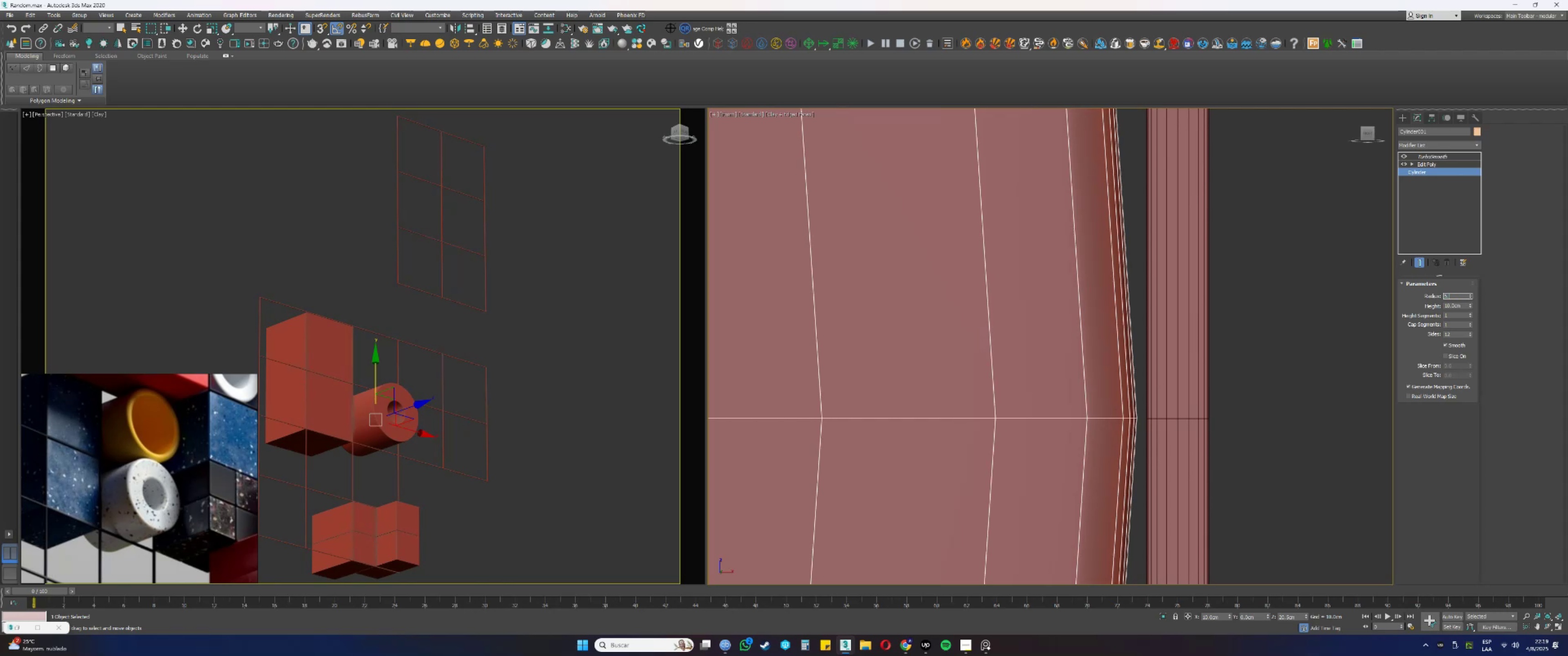 
key(NumpadDecimal)
 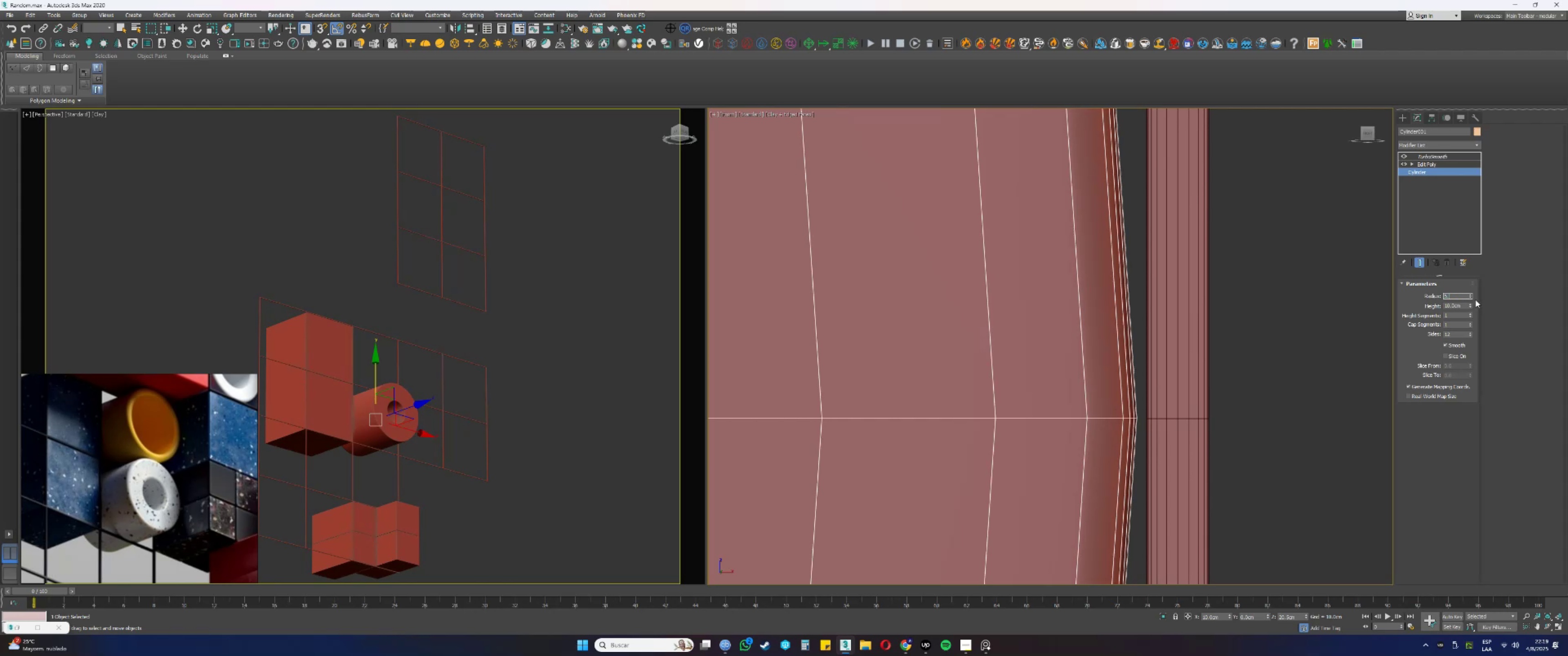 
key(Numpad1)
 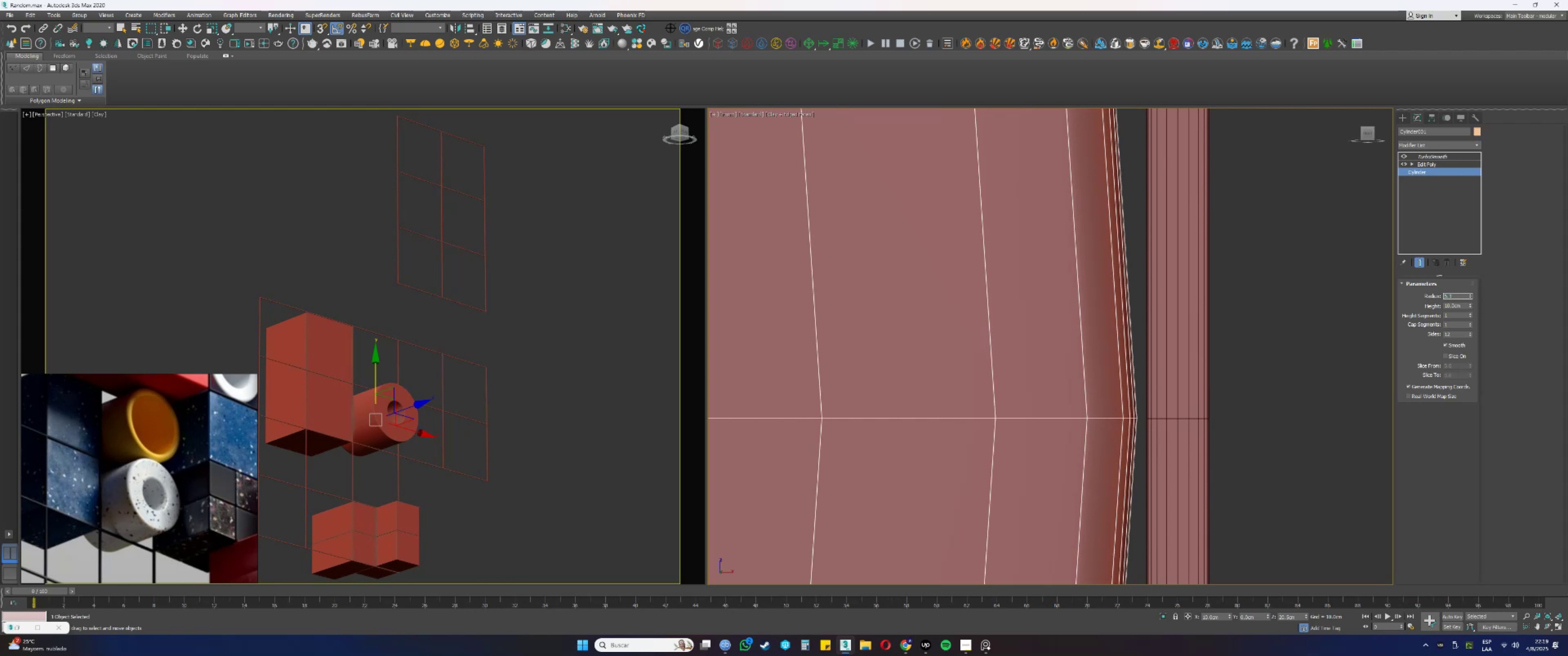 
key(Numpad8)
 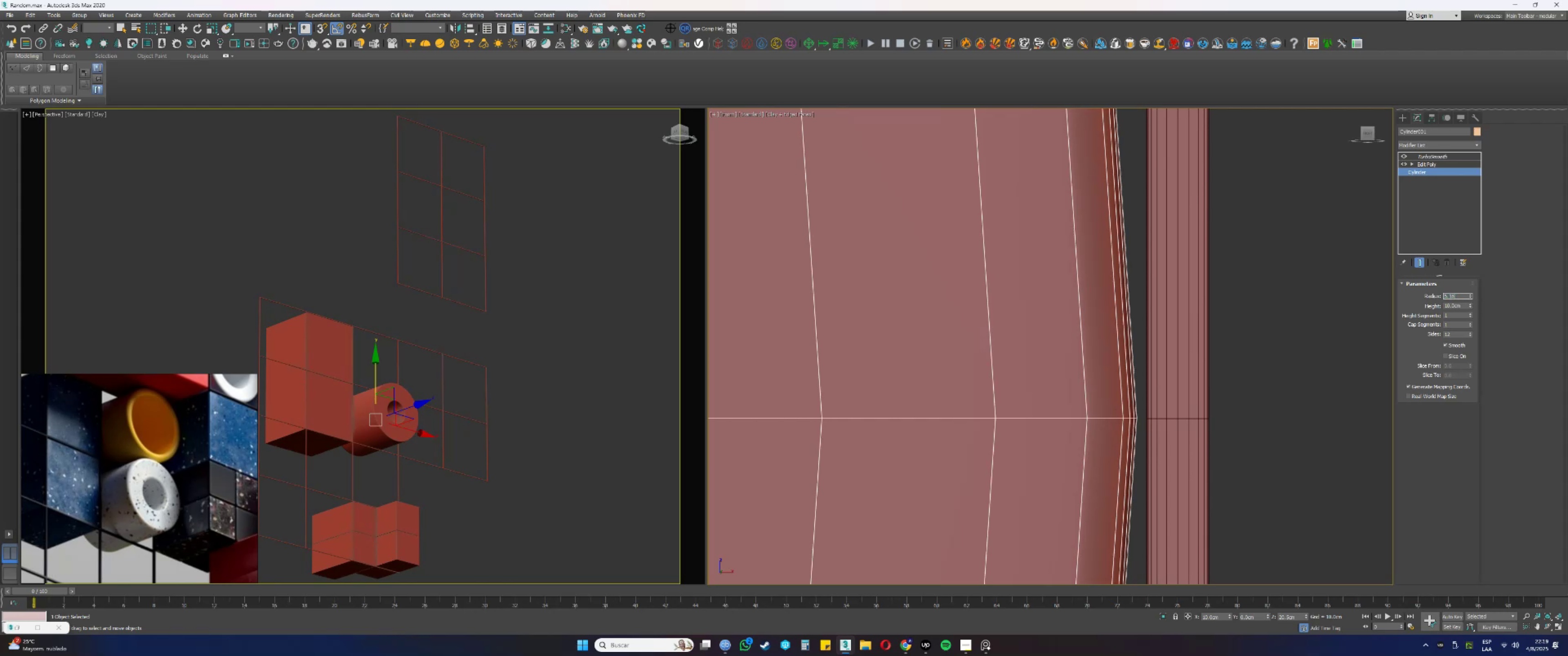 
key(NumpadEnter)
 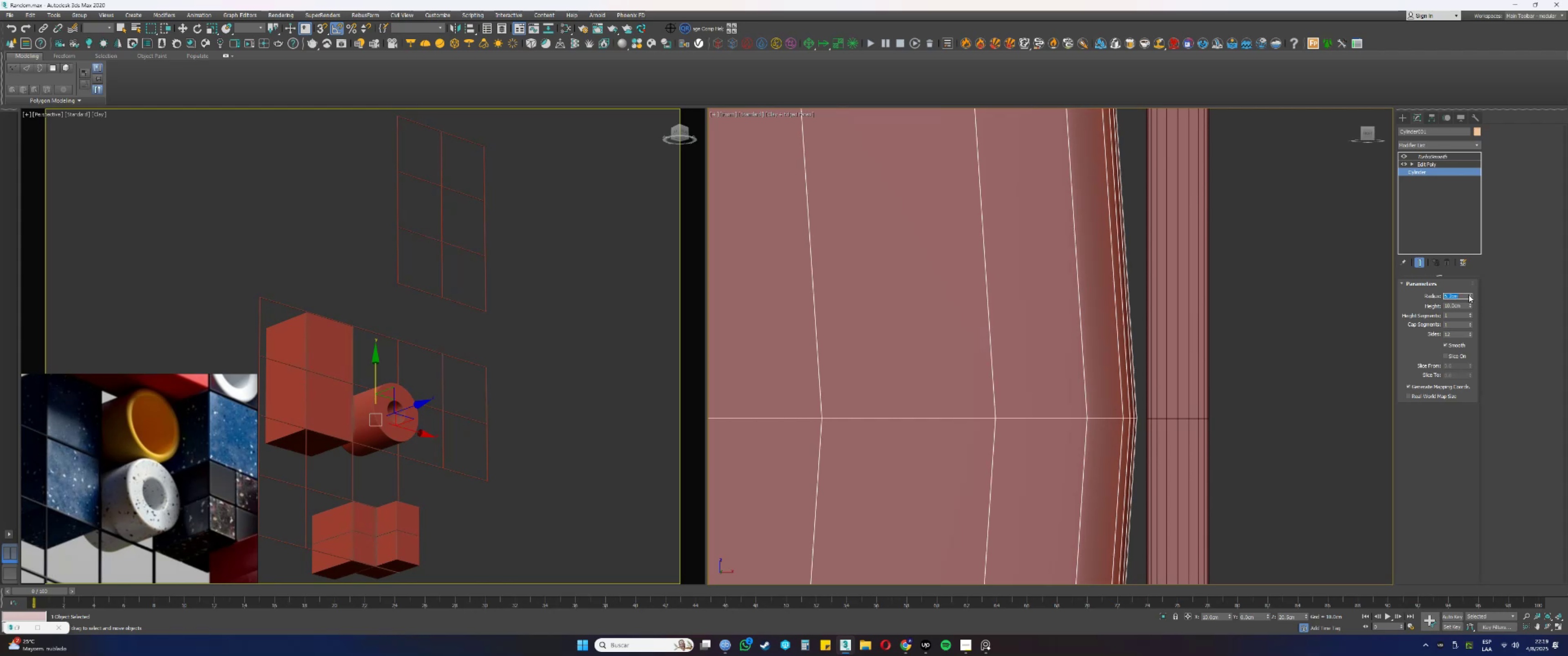 
left_click([1470, 294])
 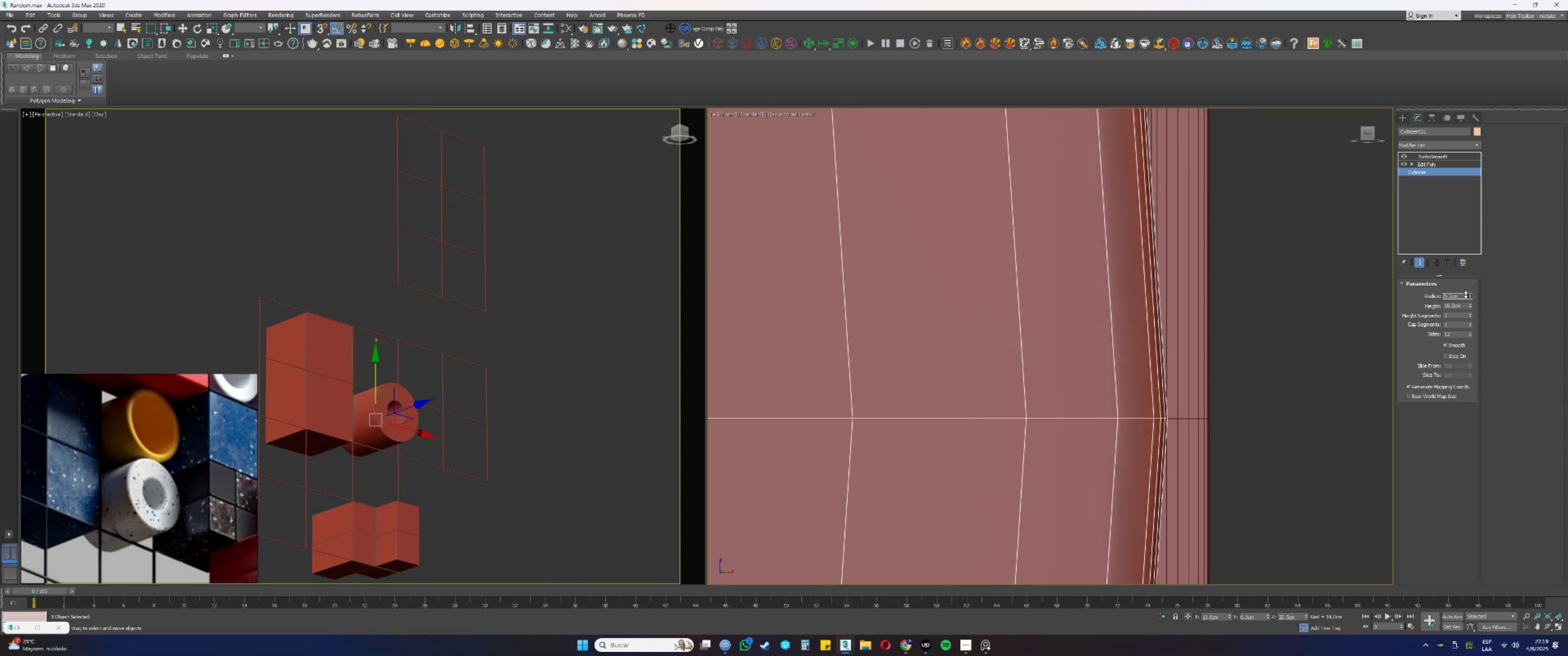 
wait(6.96)
 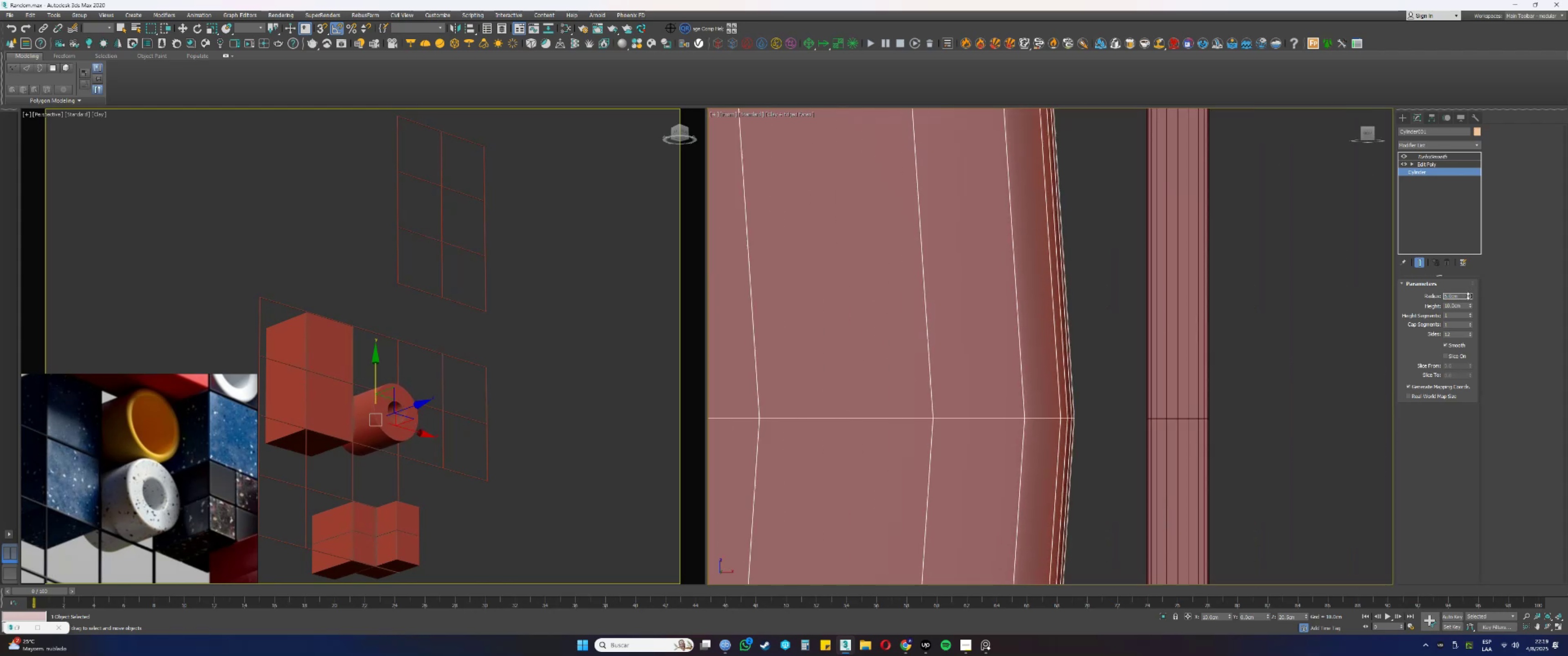 
scroll: coordinate [1084, 267], scroll_direction: down, amount: 12.0
 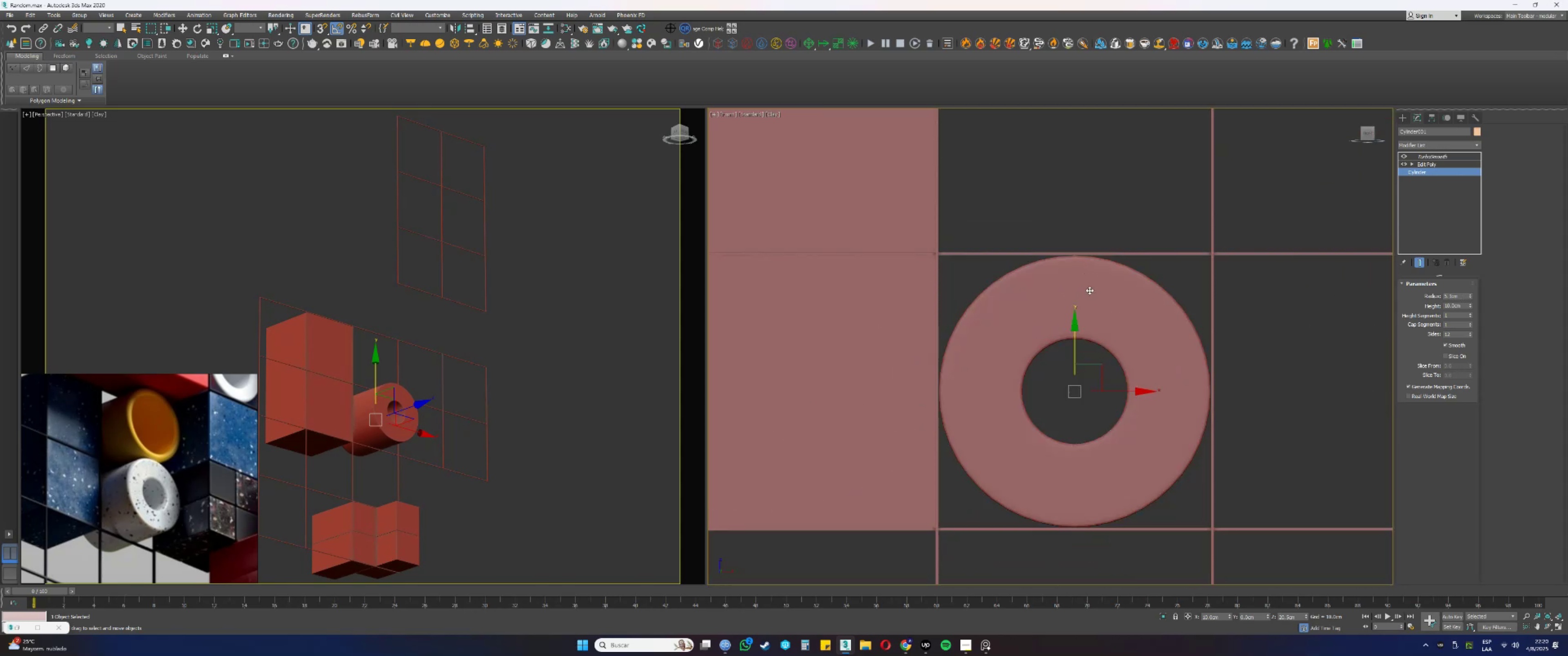 
key(F4)
 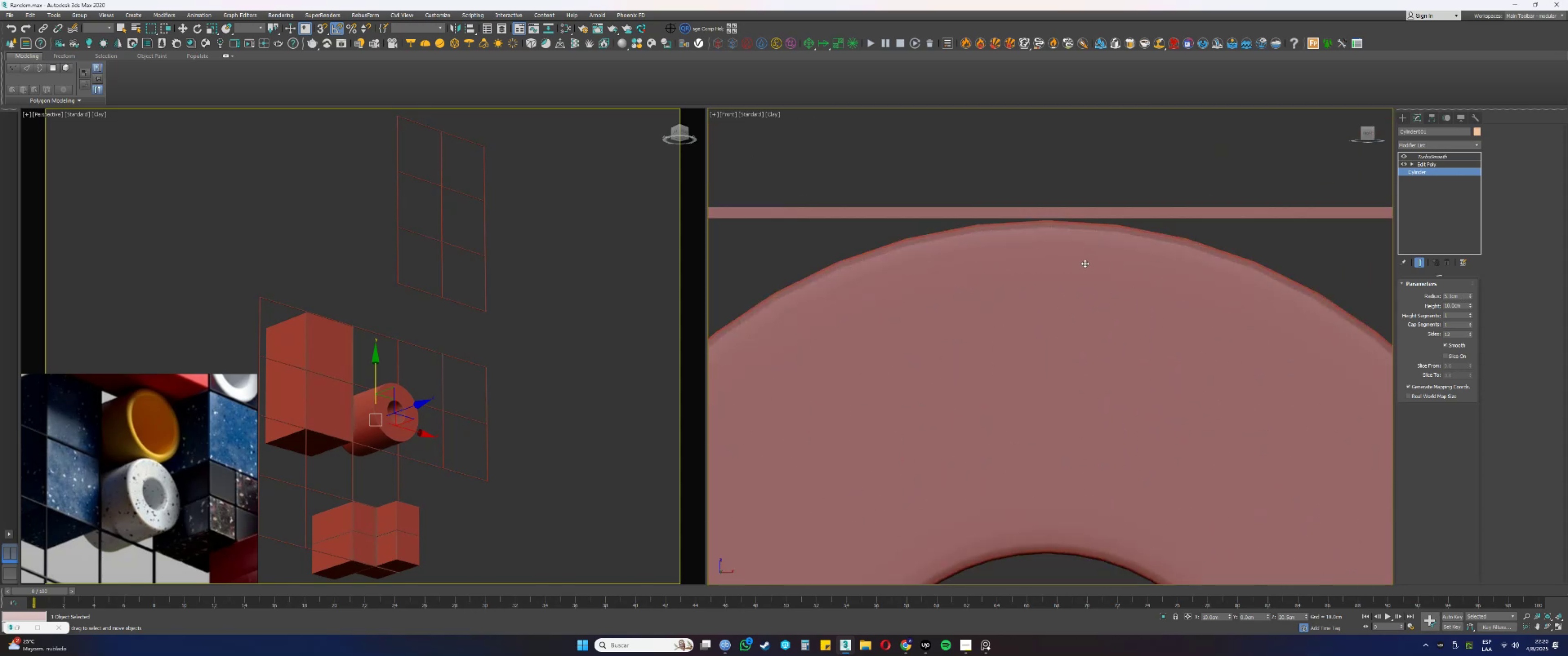 
key(F4)
 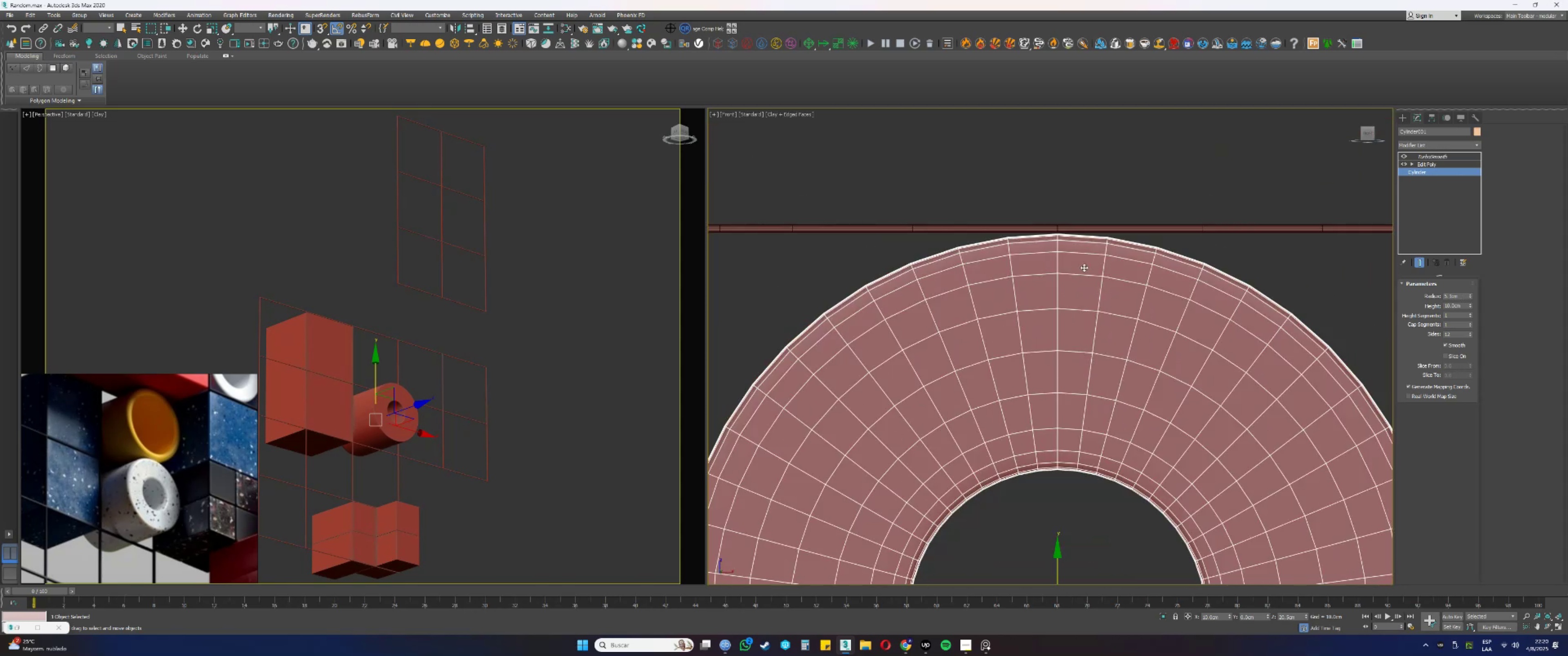 
key(F4)
 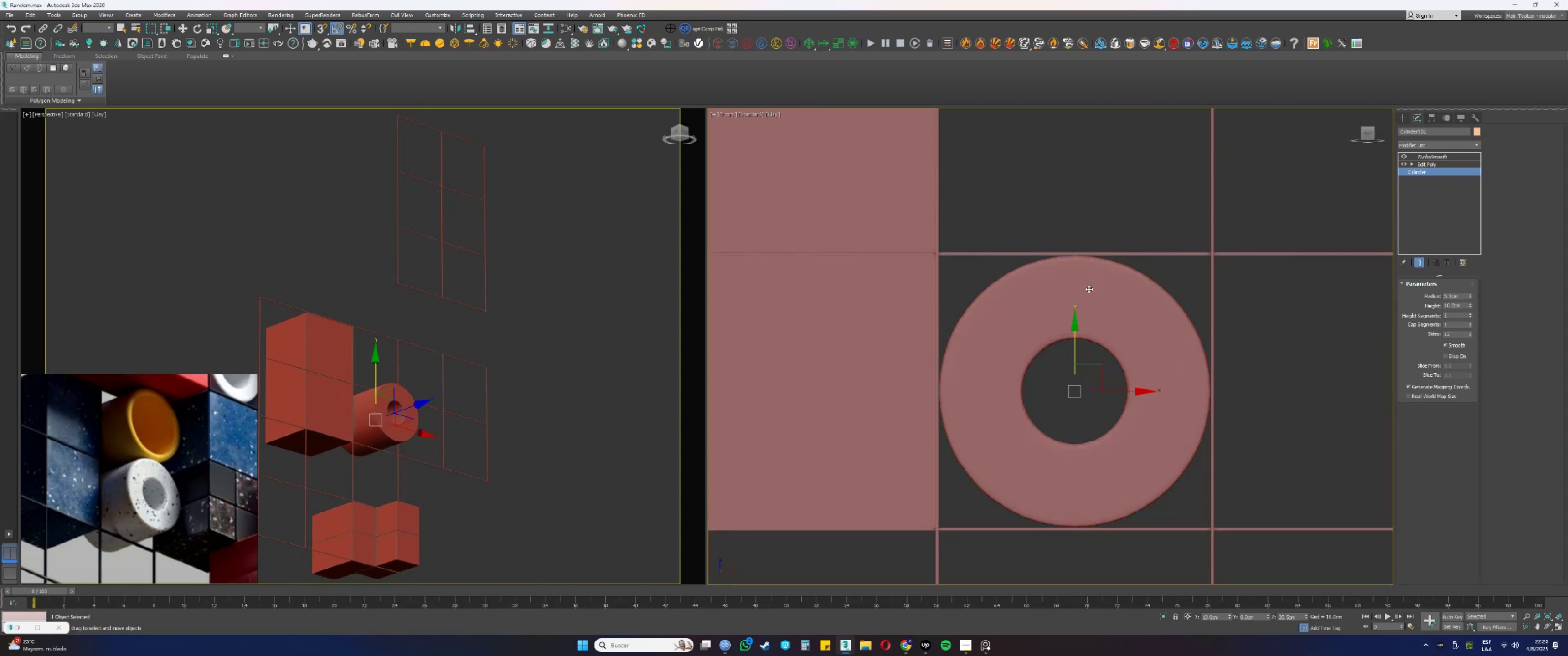 
hold_key(key=AltLeft, duration=0.39)
 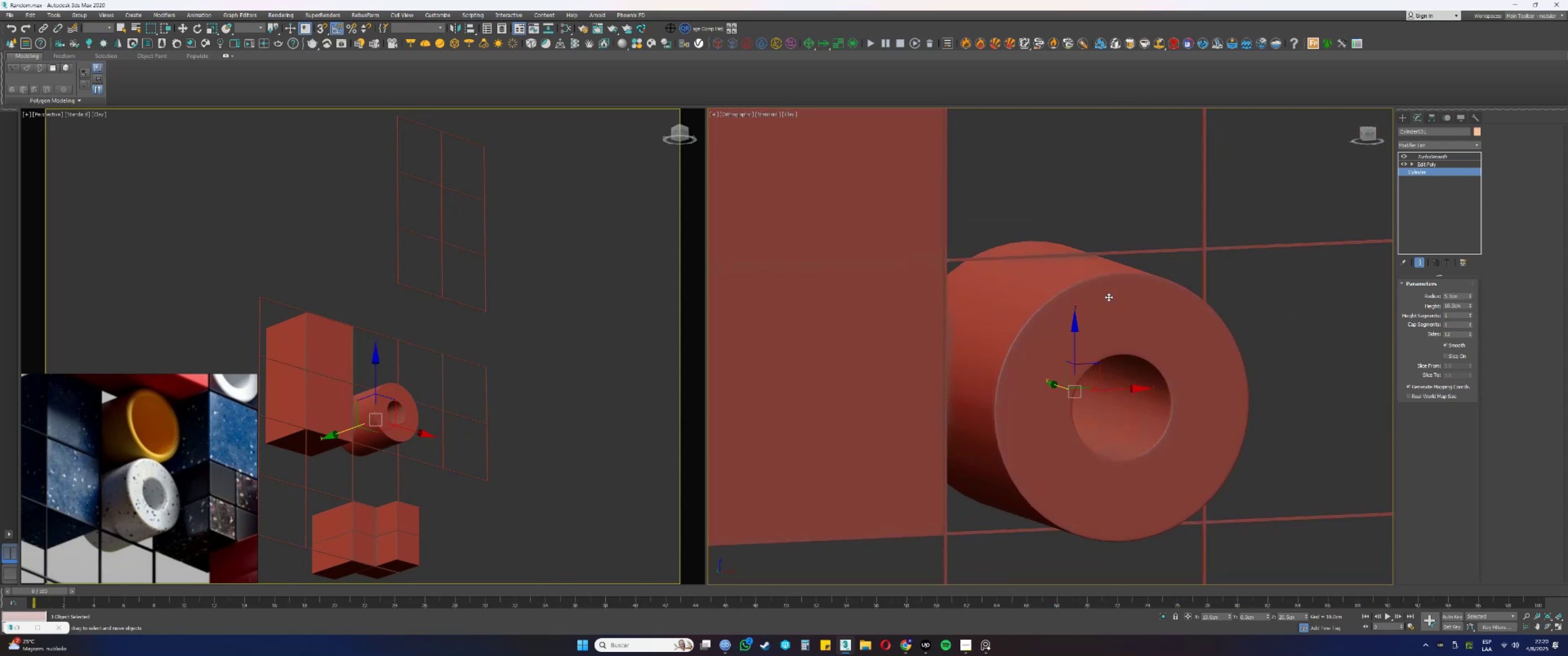 
key(Alt+AltLeft)
 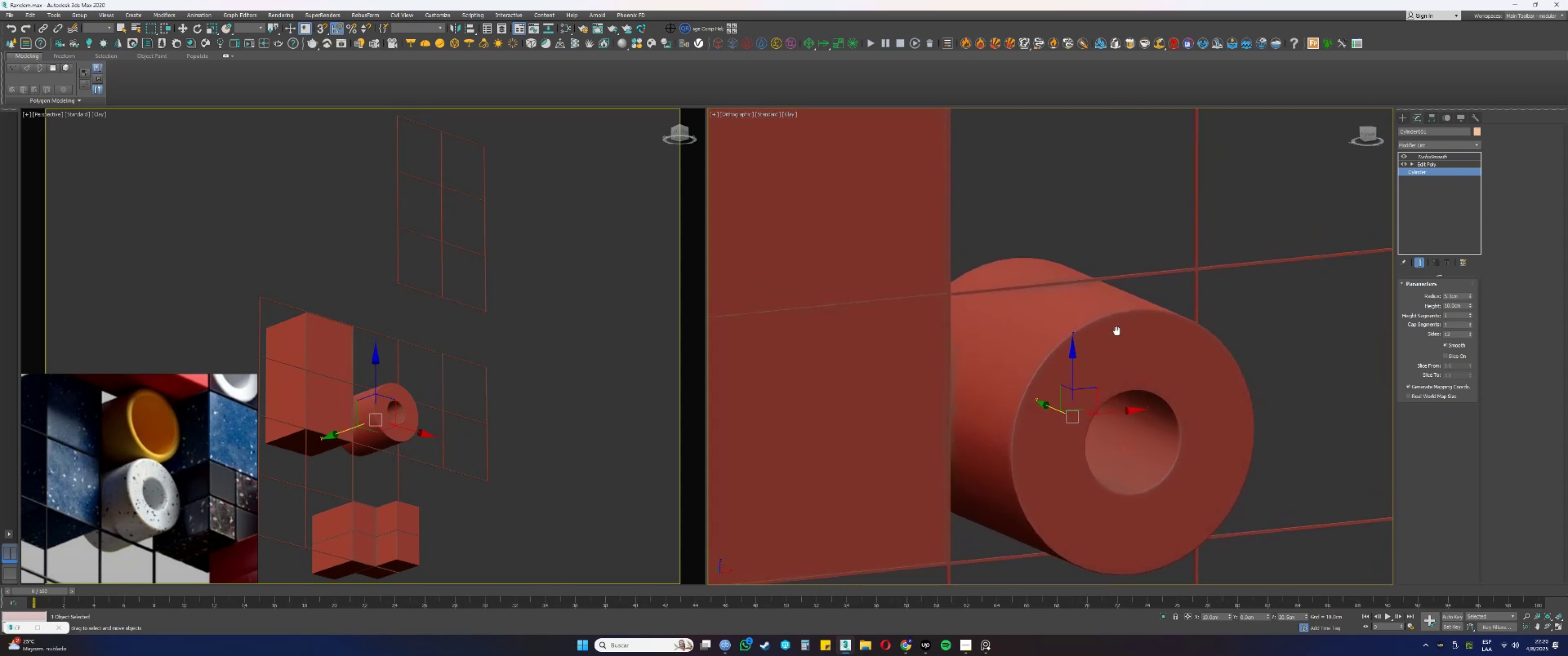 
type(fz)
 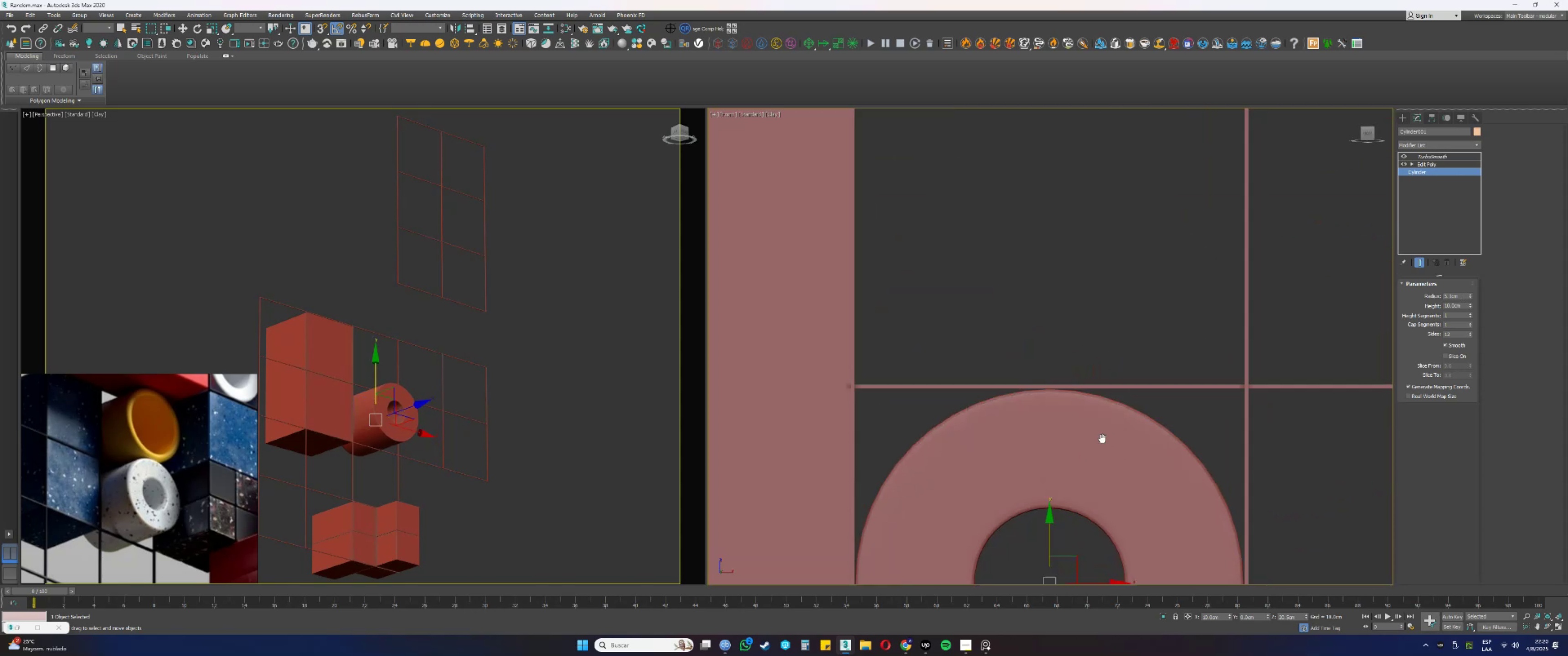 
scroll: coordinate [1097, 331], scroll_direction: up, amount: 2.0
 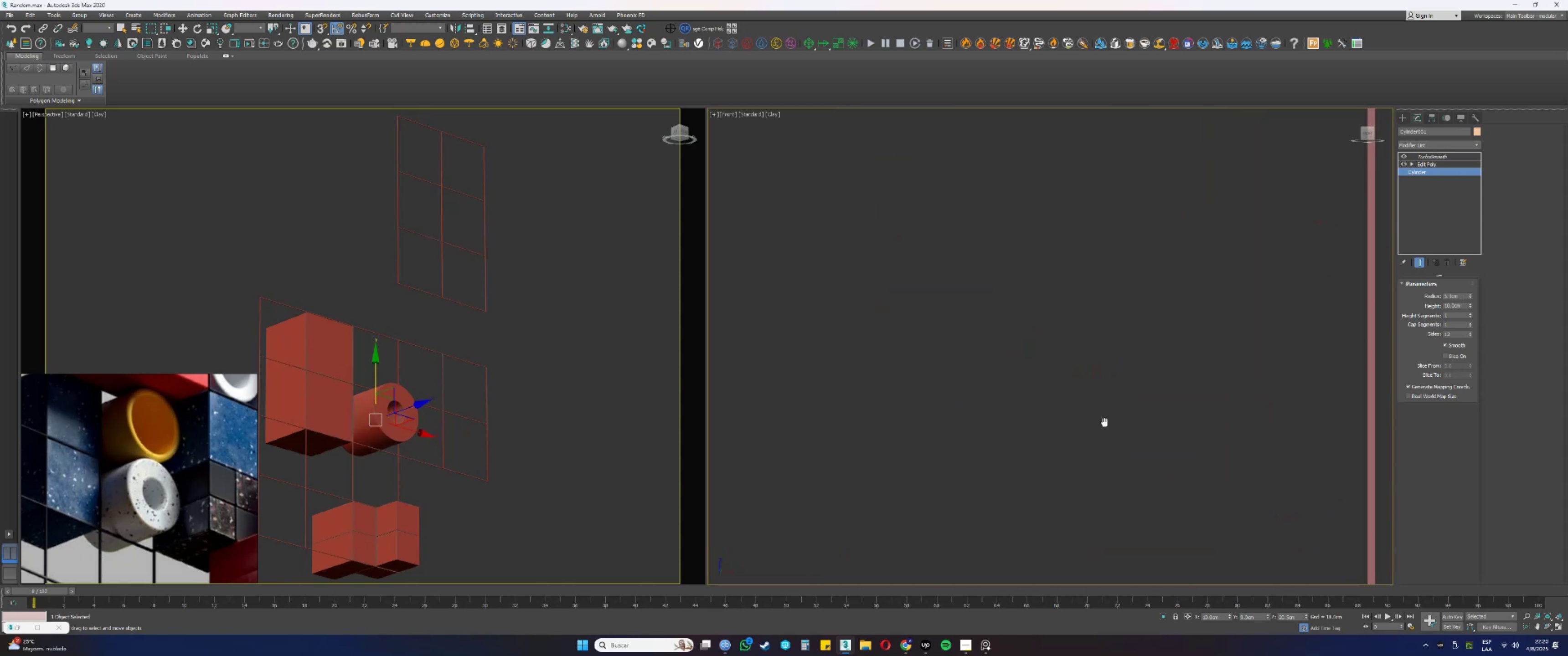 
scroll: coordinate [1103, 422], scroll_direction: down, amount: 2.0
 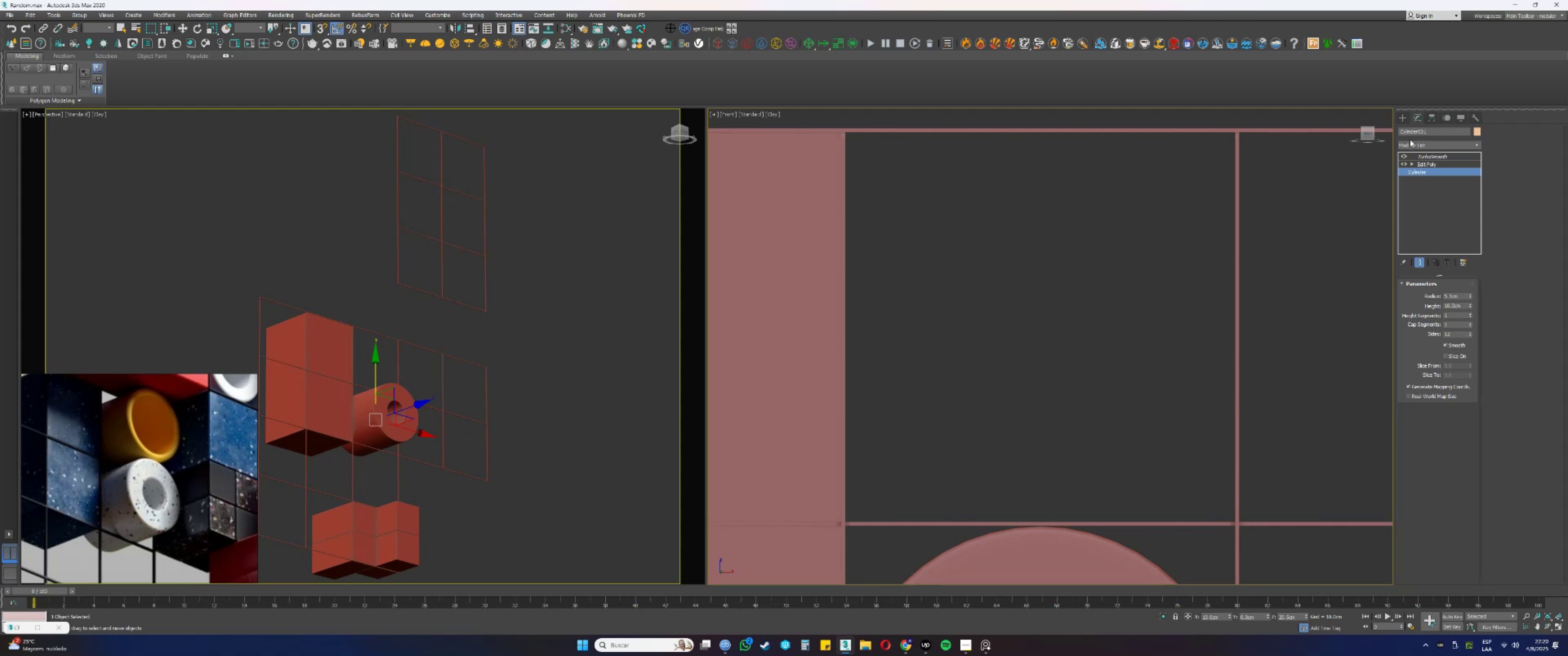 
left_click([1403, 120])
 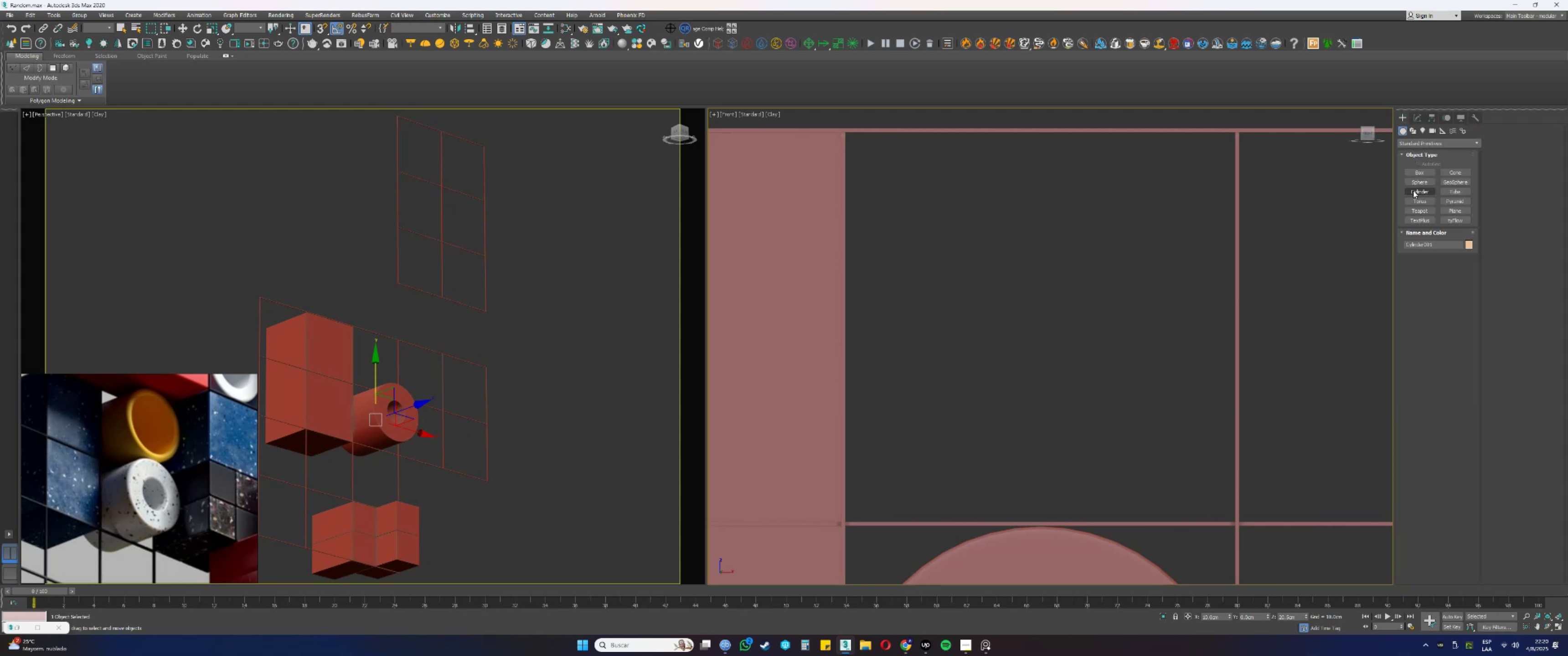 
left_click([1413, 190])
 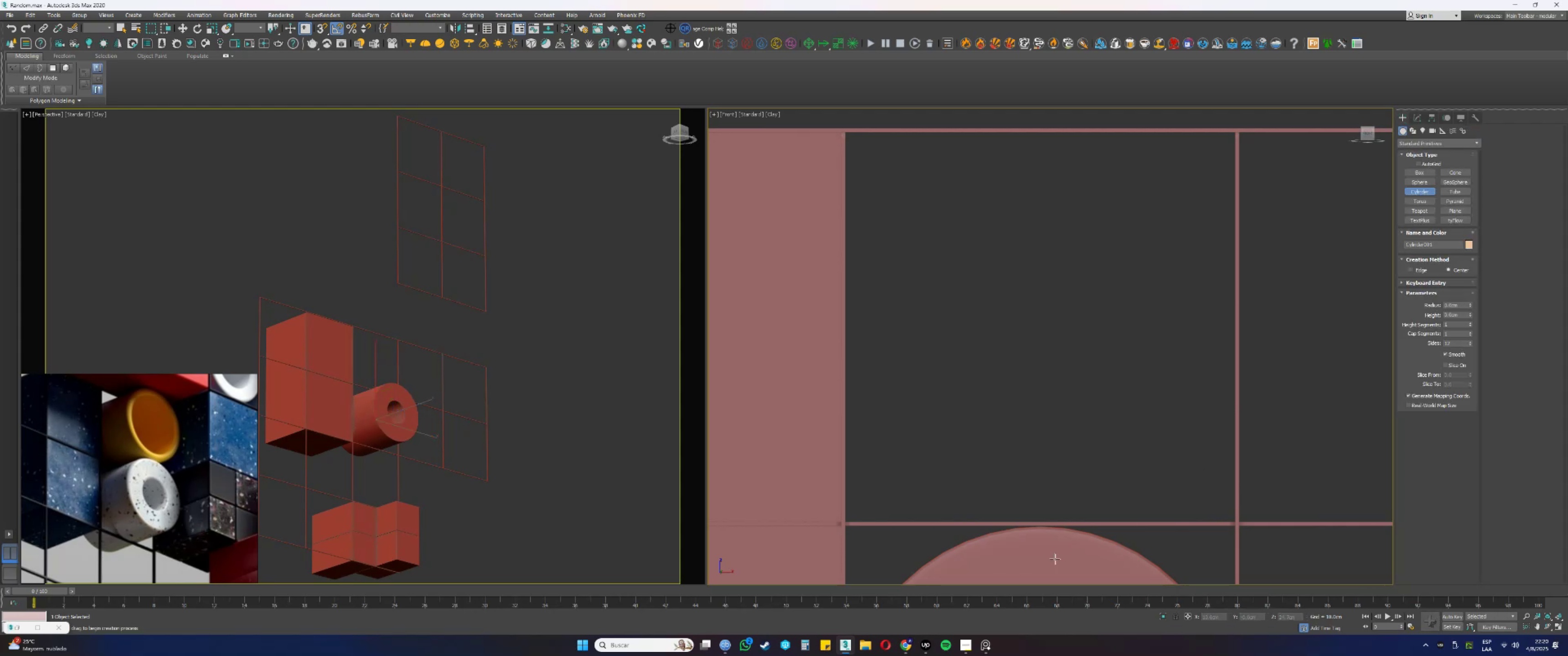 
key(F4)
 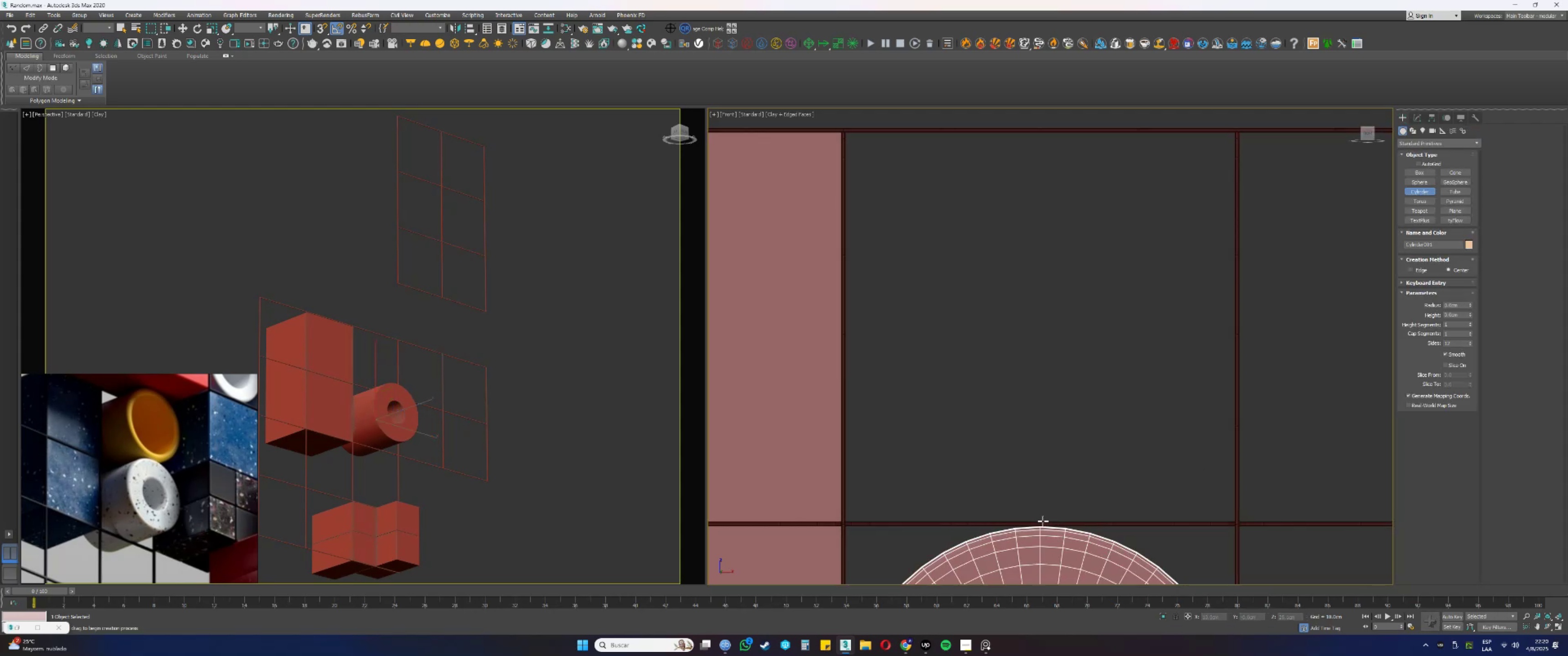 
scroll: coordinate [1042, 521], scroll_direction: up, amount: 3.0
 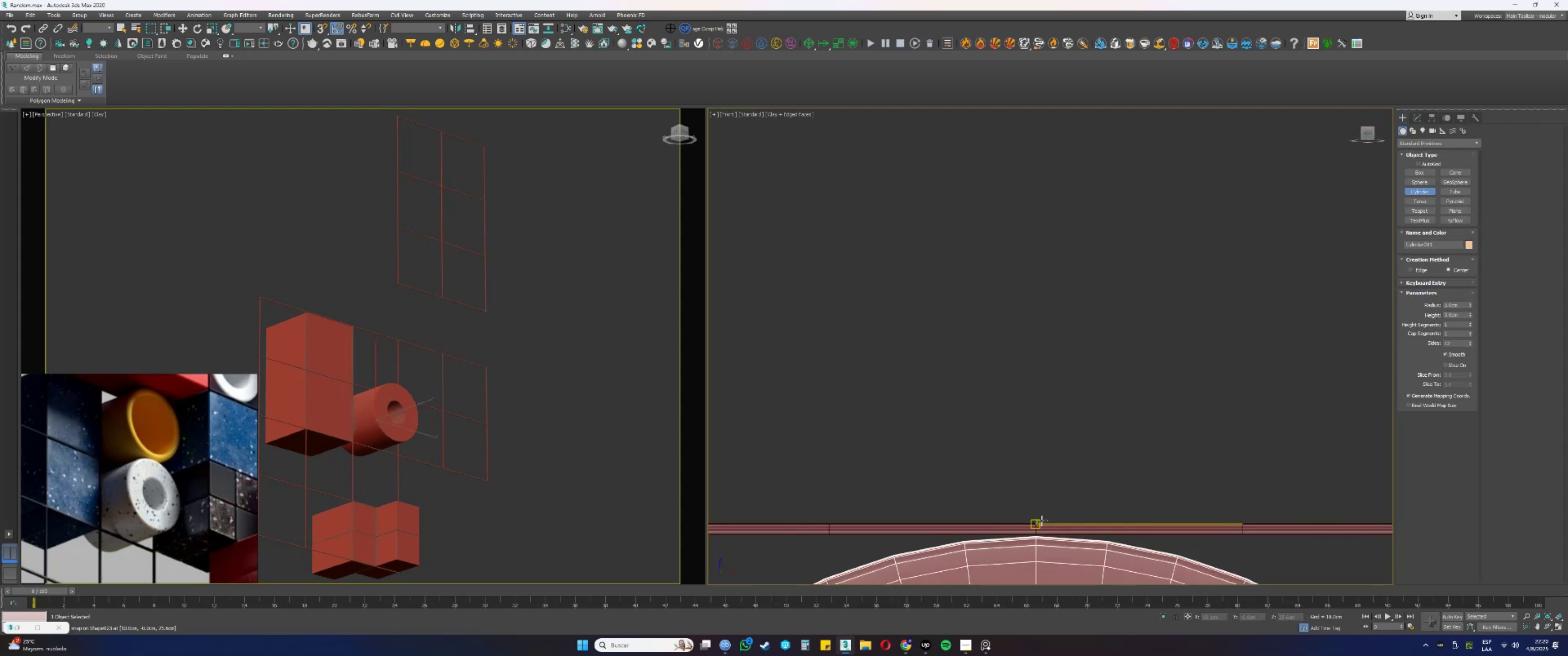 
key(S)
 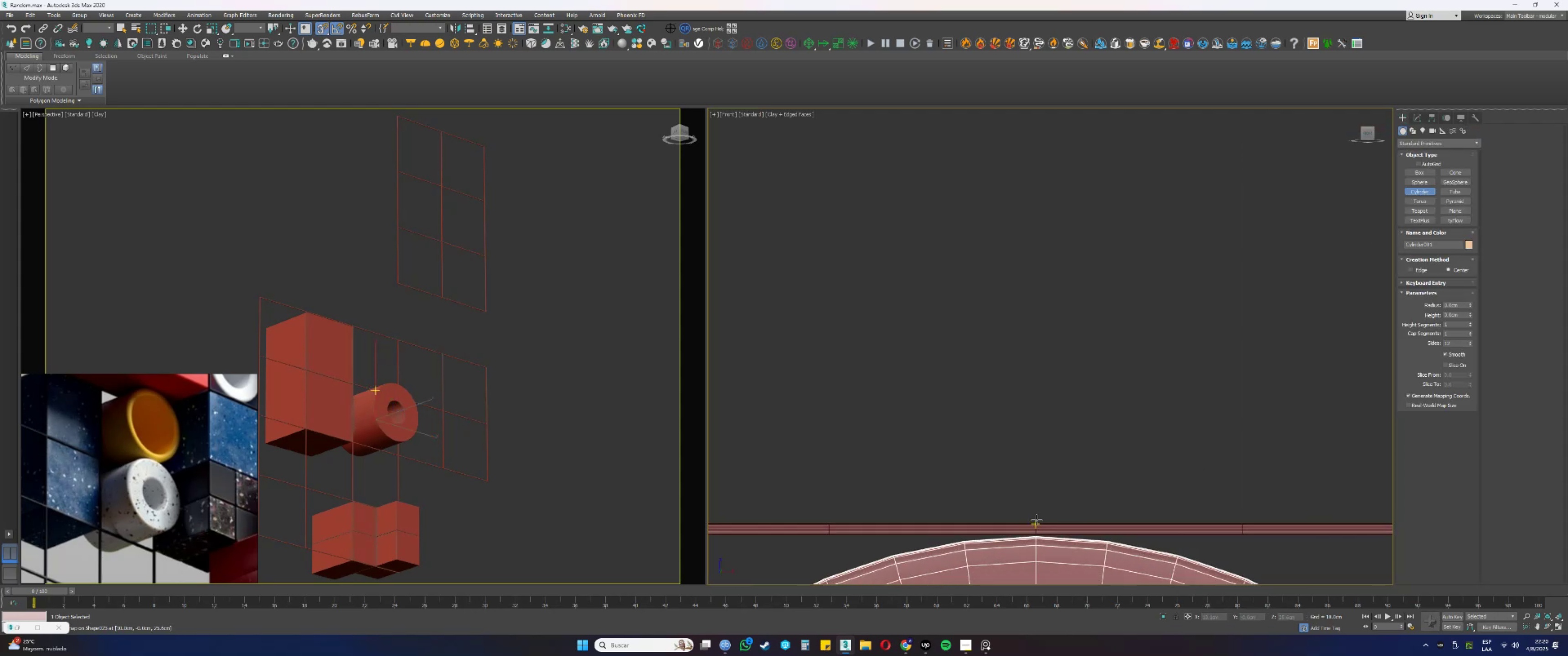 
scroll: coordinate [1037, 519], scroll_direction: up, amount: 3.0
 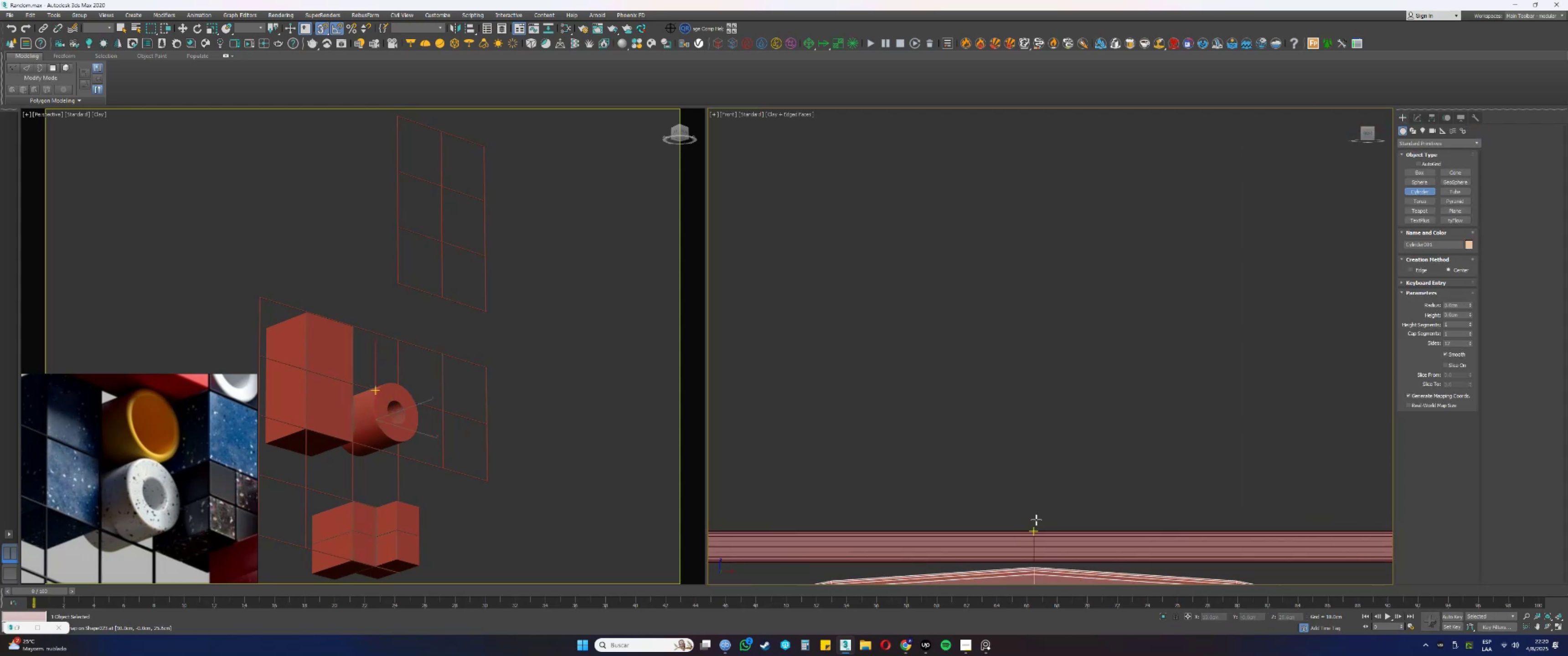 
right_click([1036, 520])
 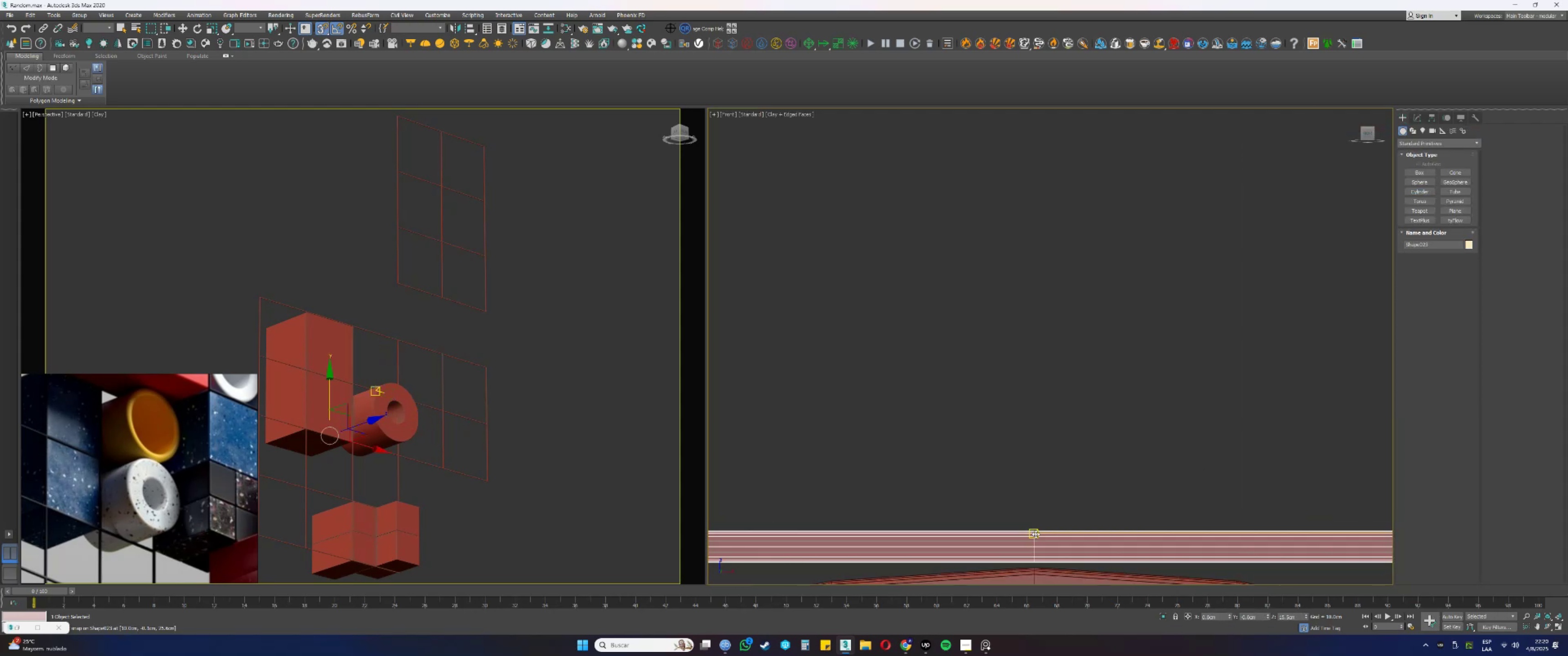 
left_click([1036, 534])
 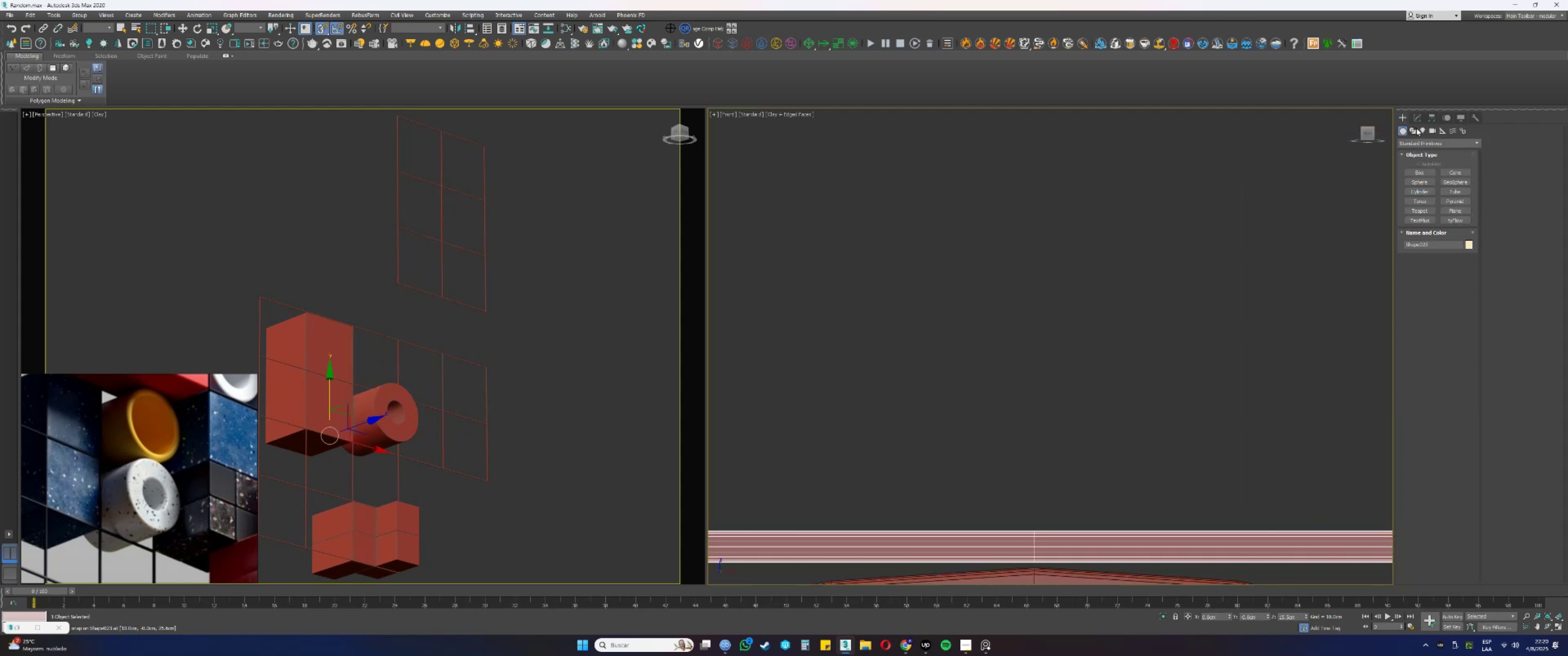 
left_click([1416, 120])
 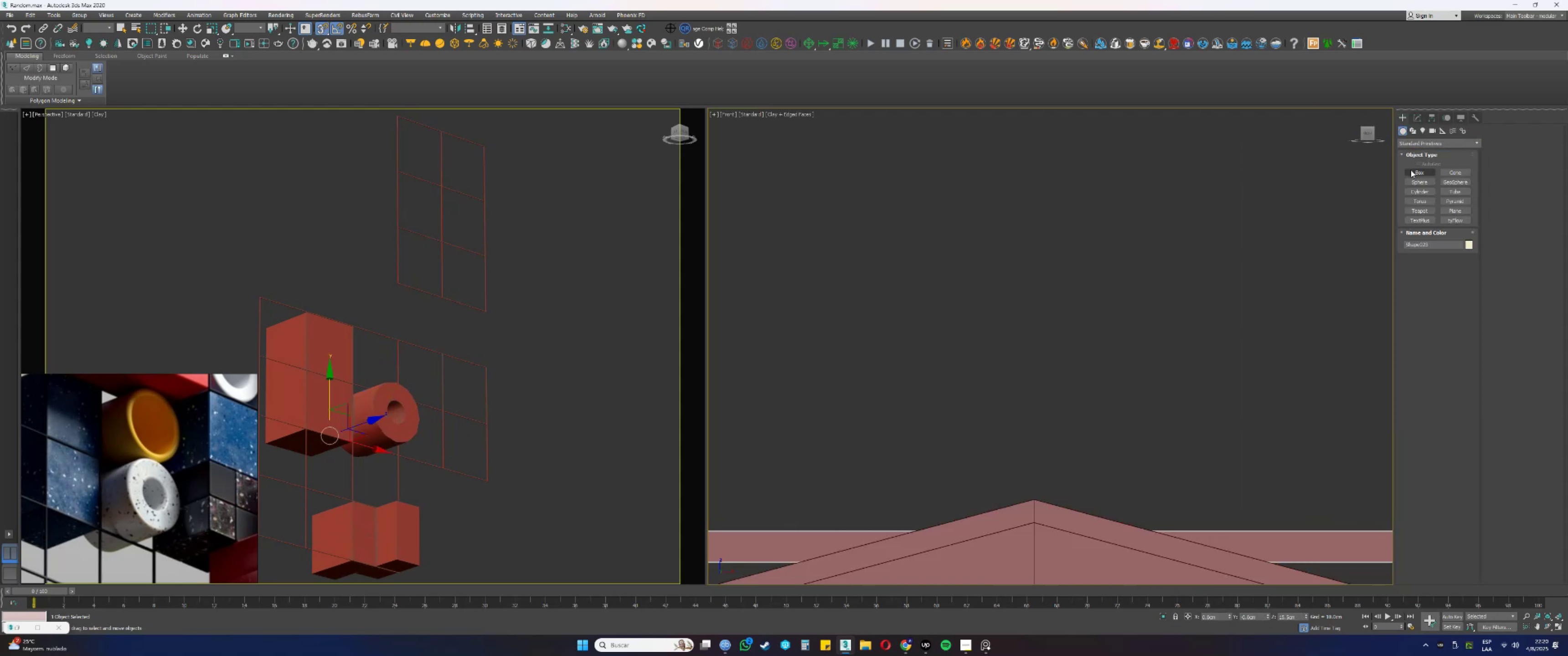 
left_click([1417, 194])
 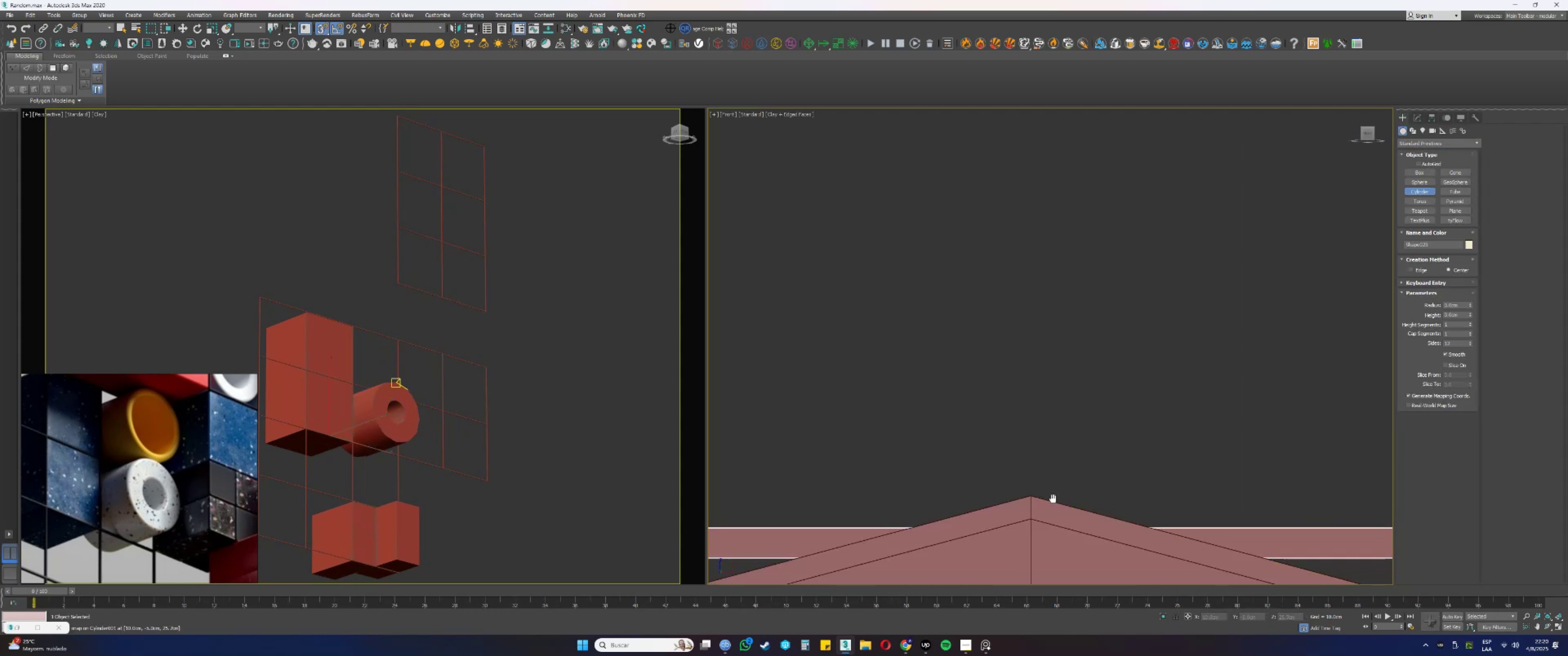 
key(F3)
 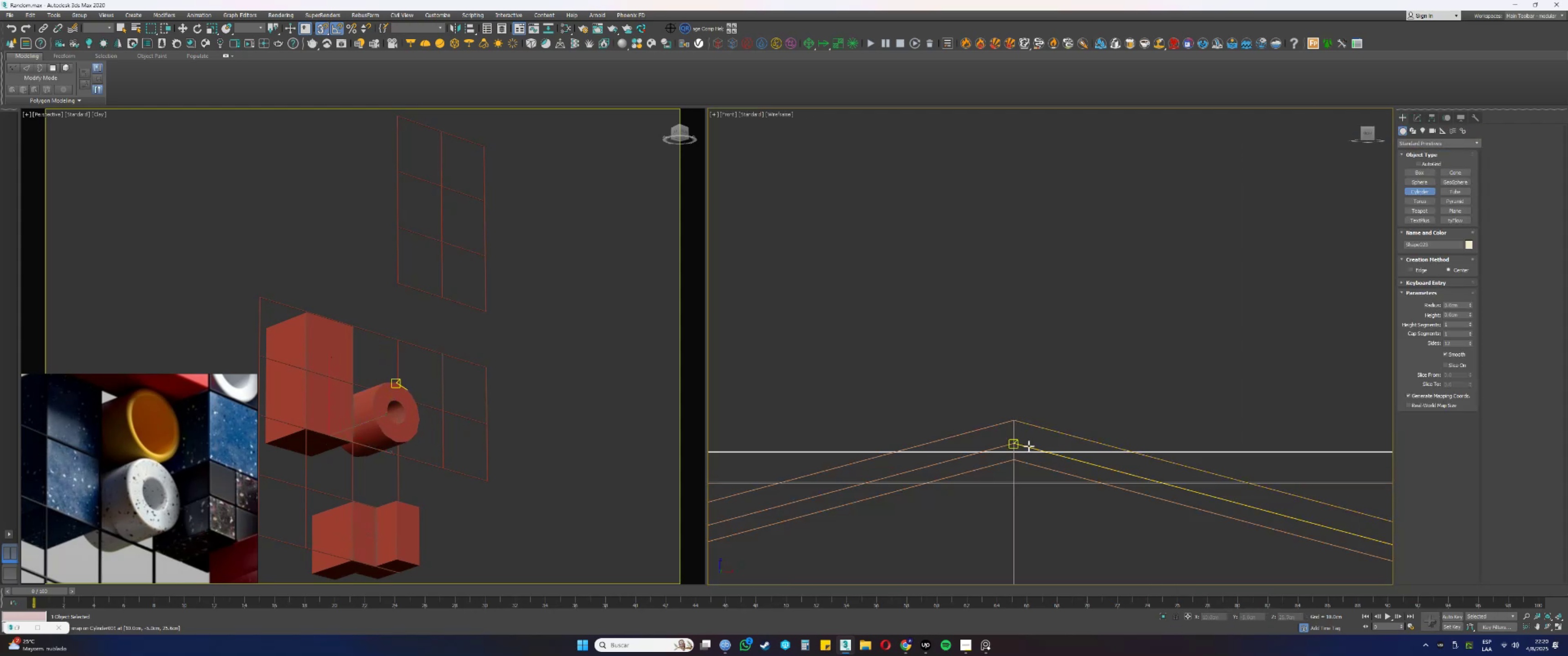 
scroll: coordinate [1185, 260], scroll_direction: down, amount: 6.0
 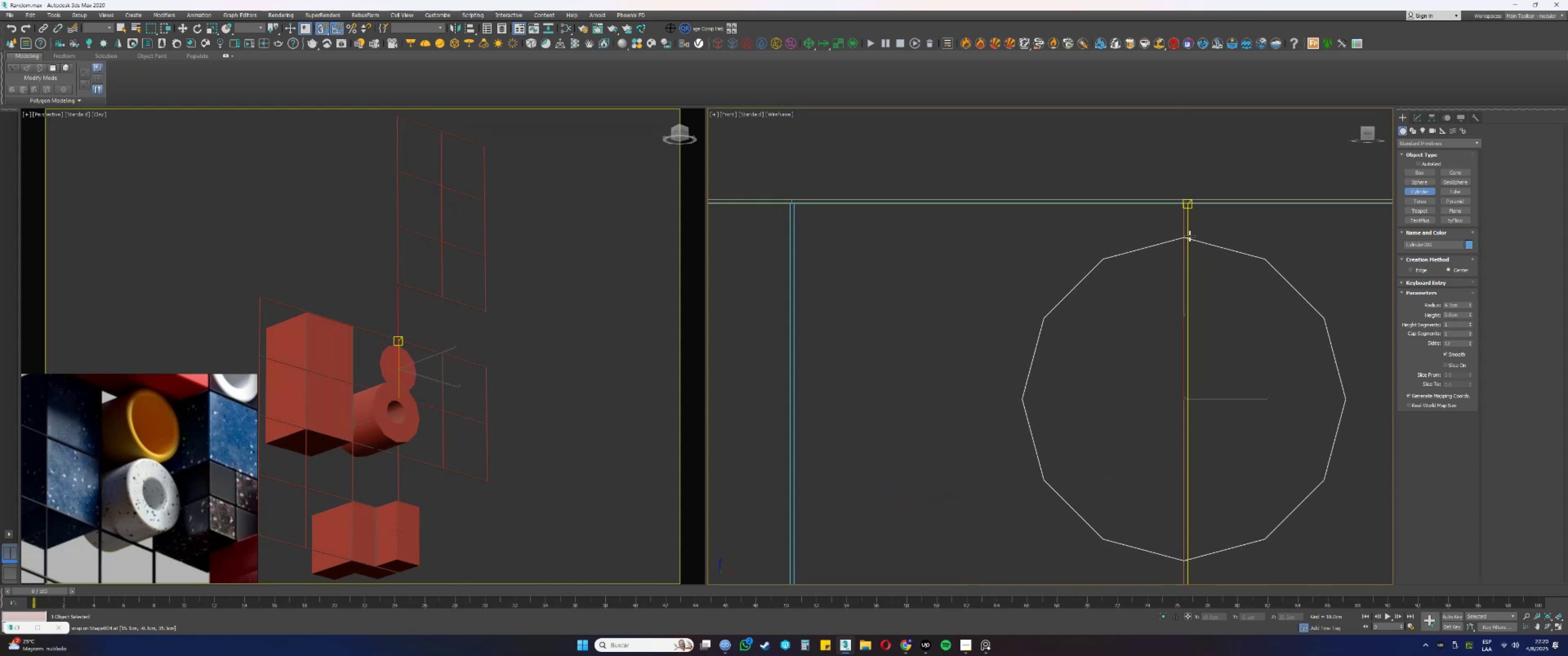 
scroll: coordinate [1171, 179], scroll_direction: up, amount: 14.0
 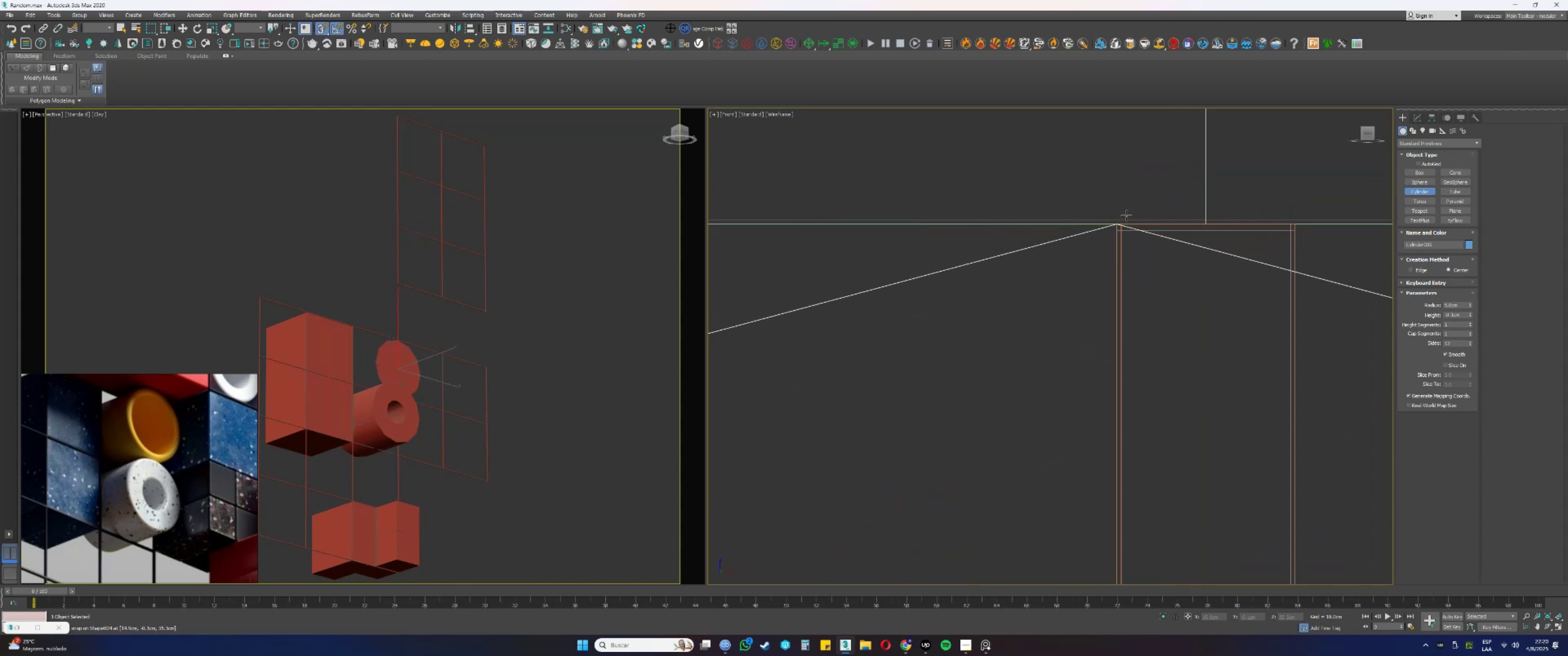 
left_click([1150, 179])
 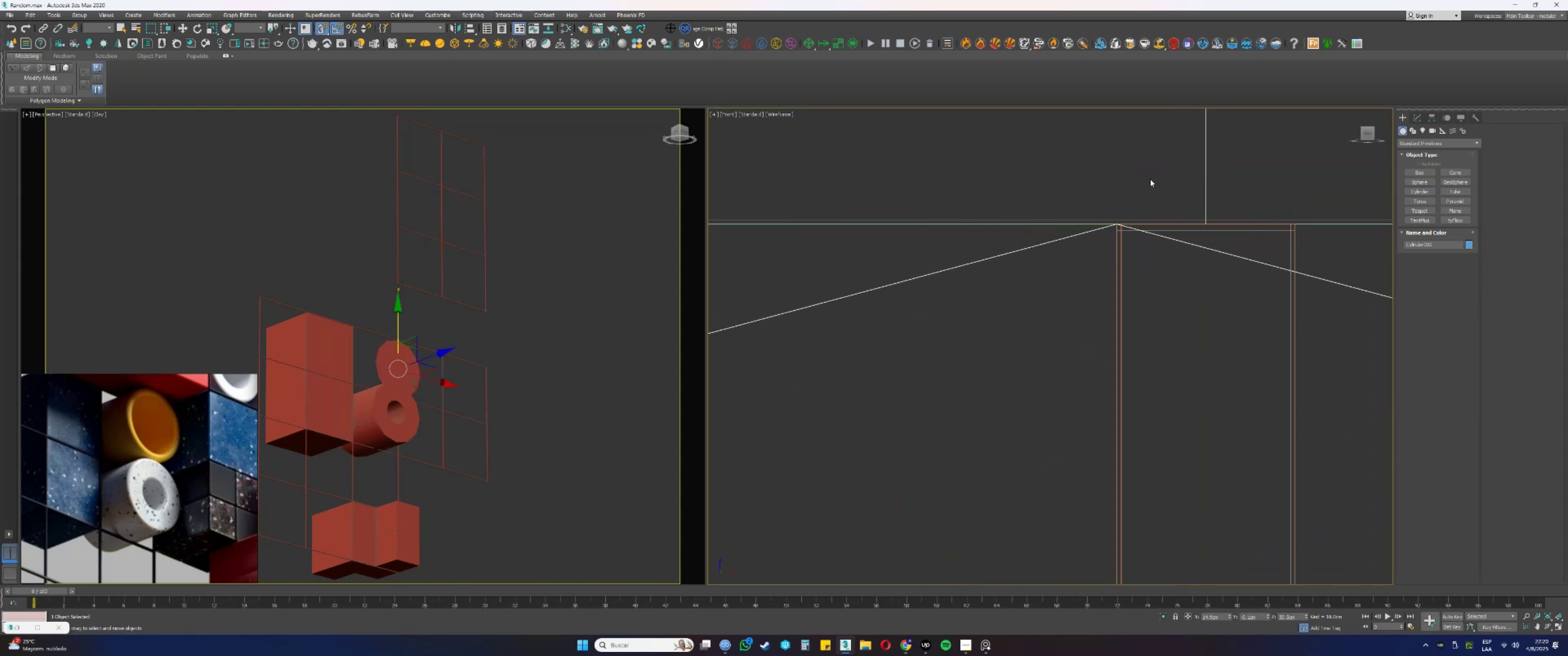 
right_click([1150, 179])
 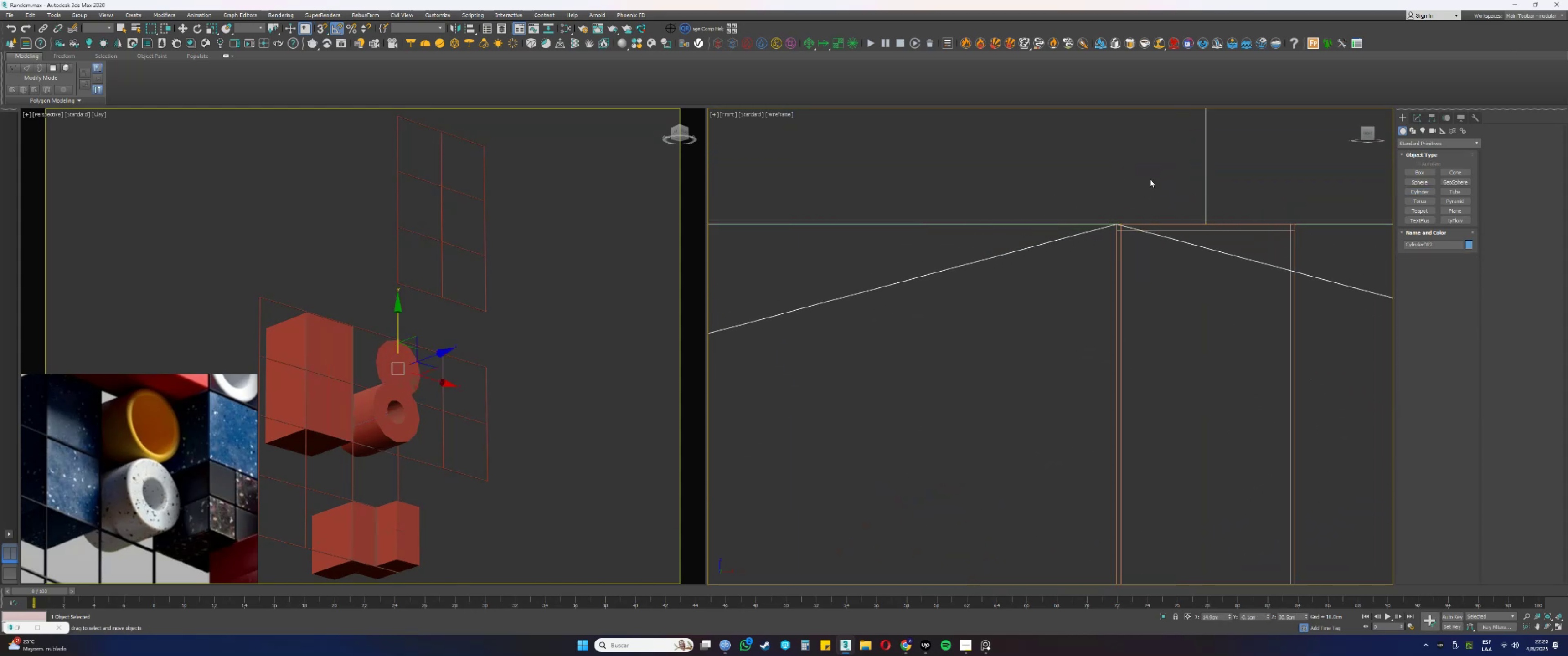 
key(S)
 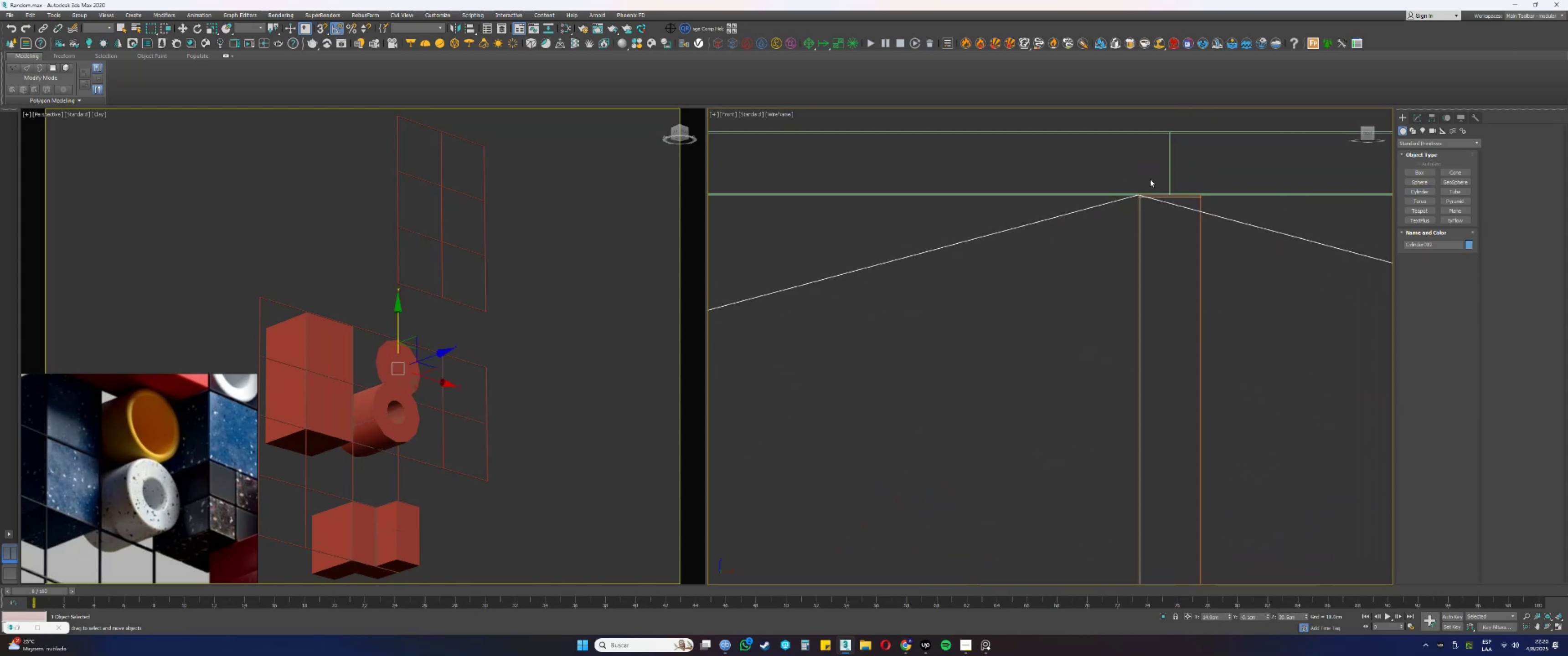 
scroll: coordinate [1152, 186], scroll_direction: down, amount: 16.0
 